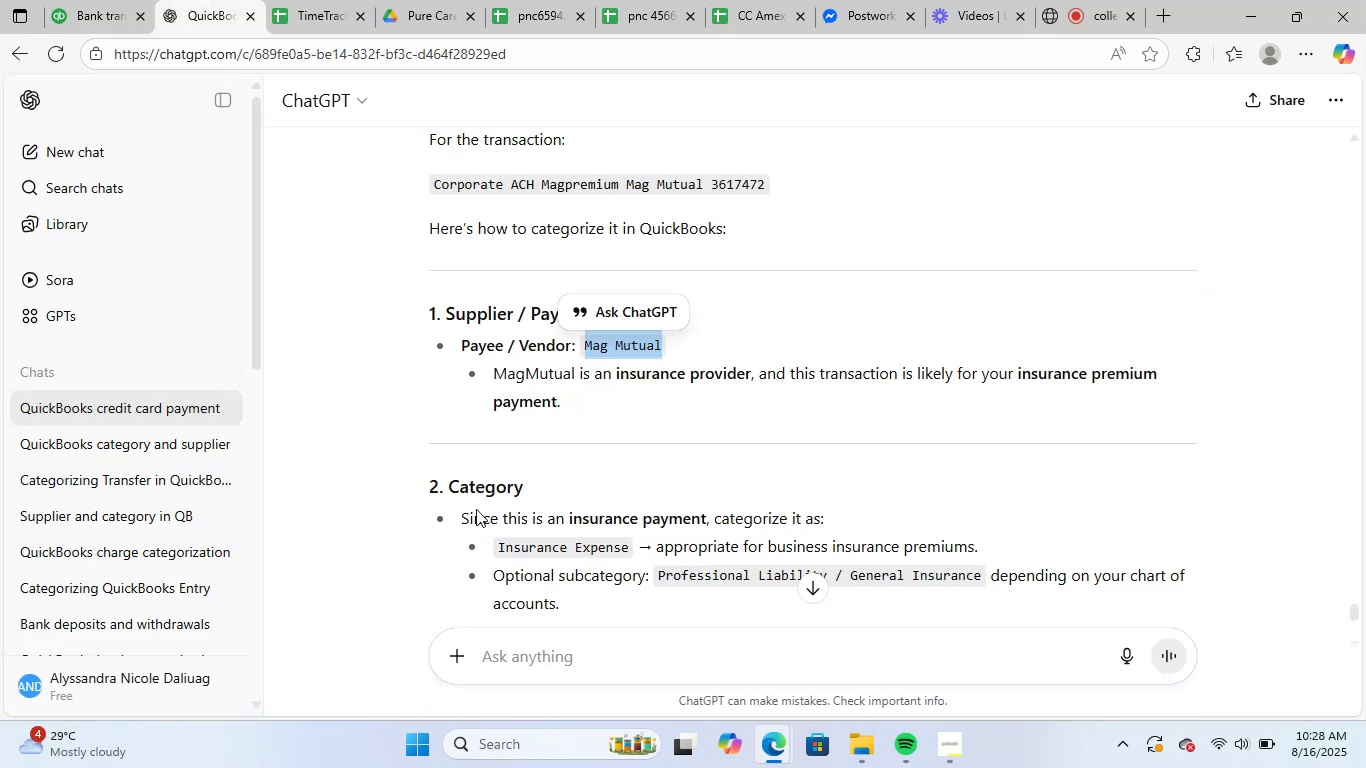 
left_click([546, 654])
 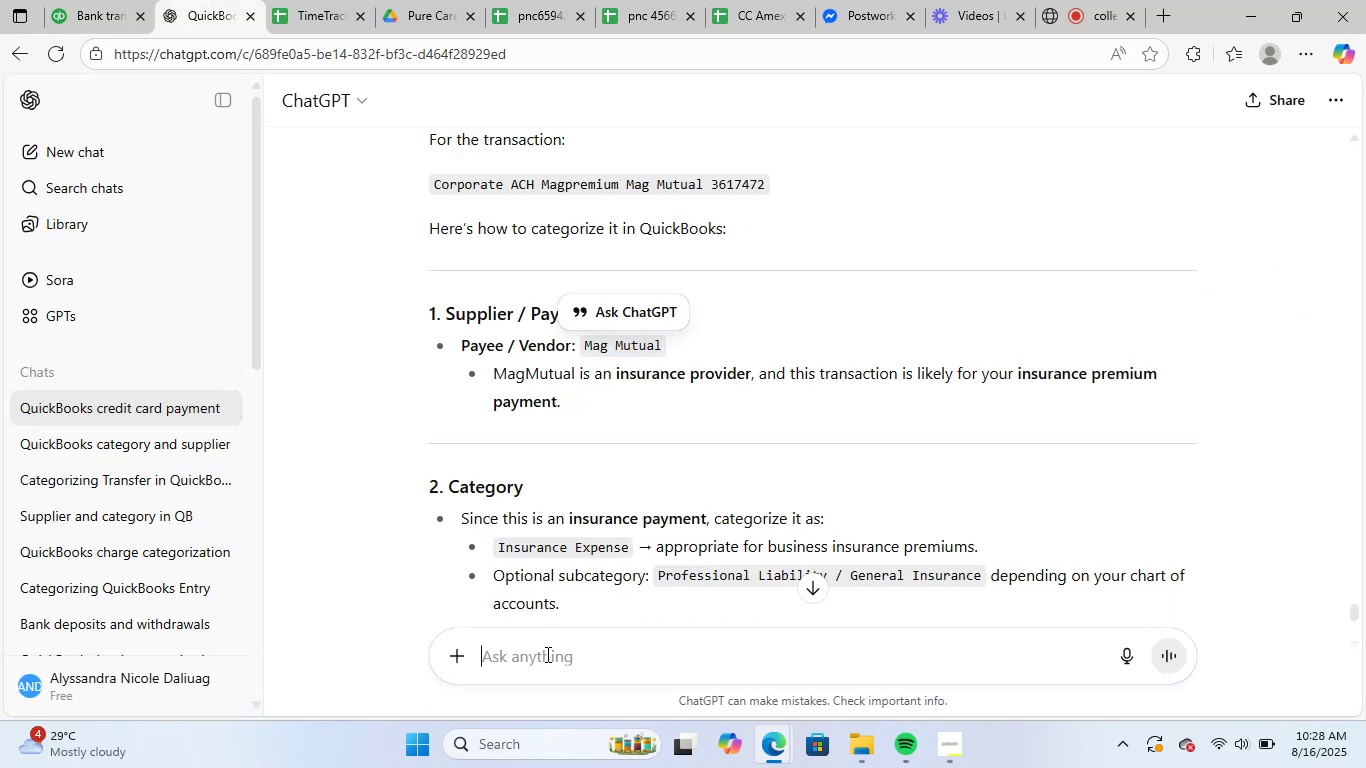 
key(Control+ControlLeft)
 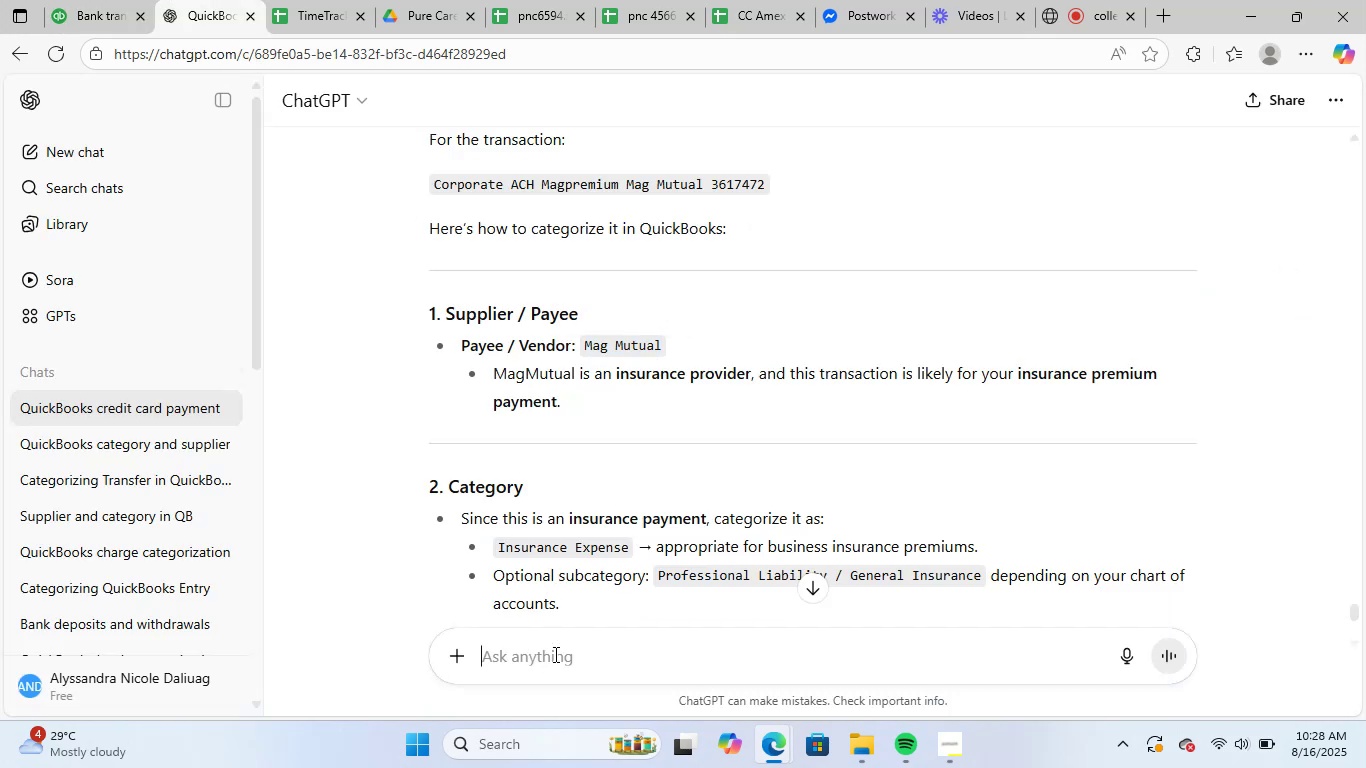 
key(Control+V)
 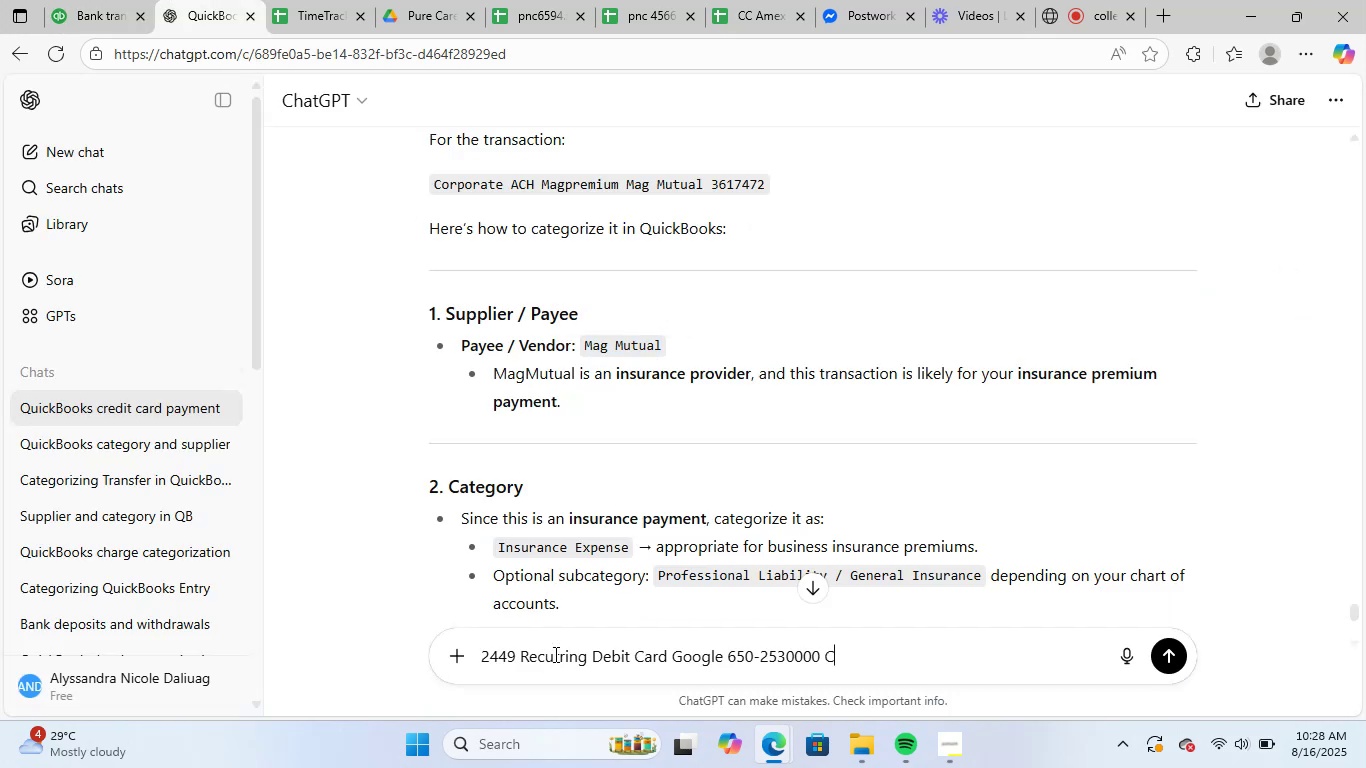 
key(NumpadEnter)
 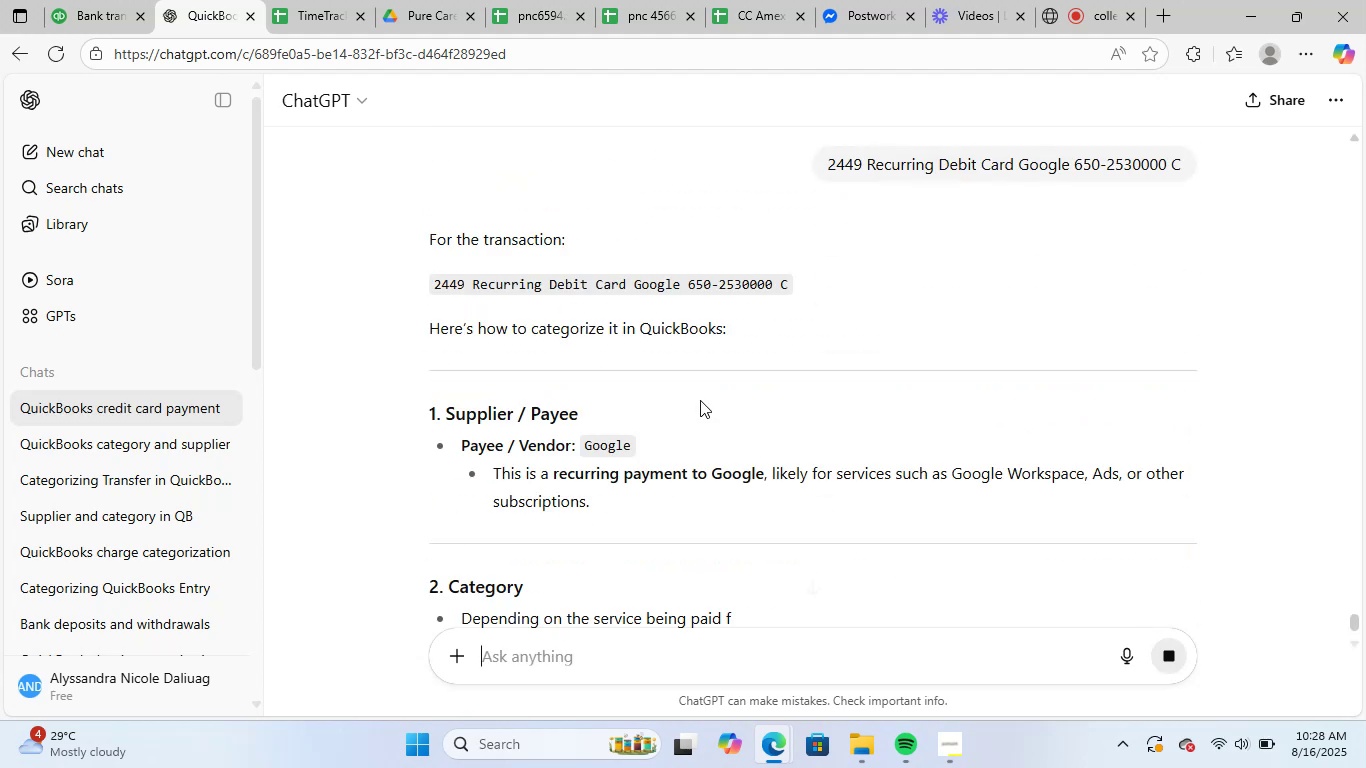 
scroll: coordinate [732, 436], scroll_direction: down, amount: 2.0
 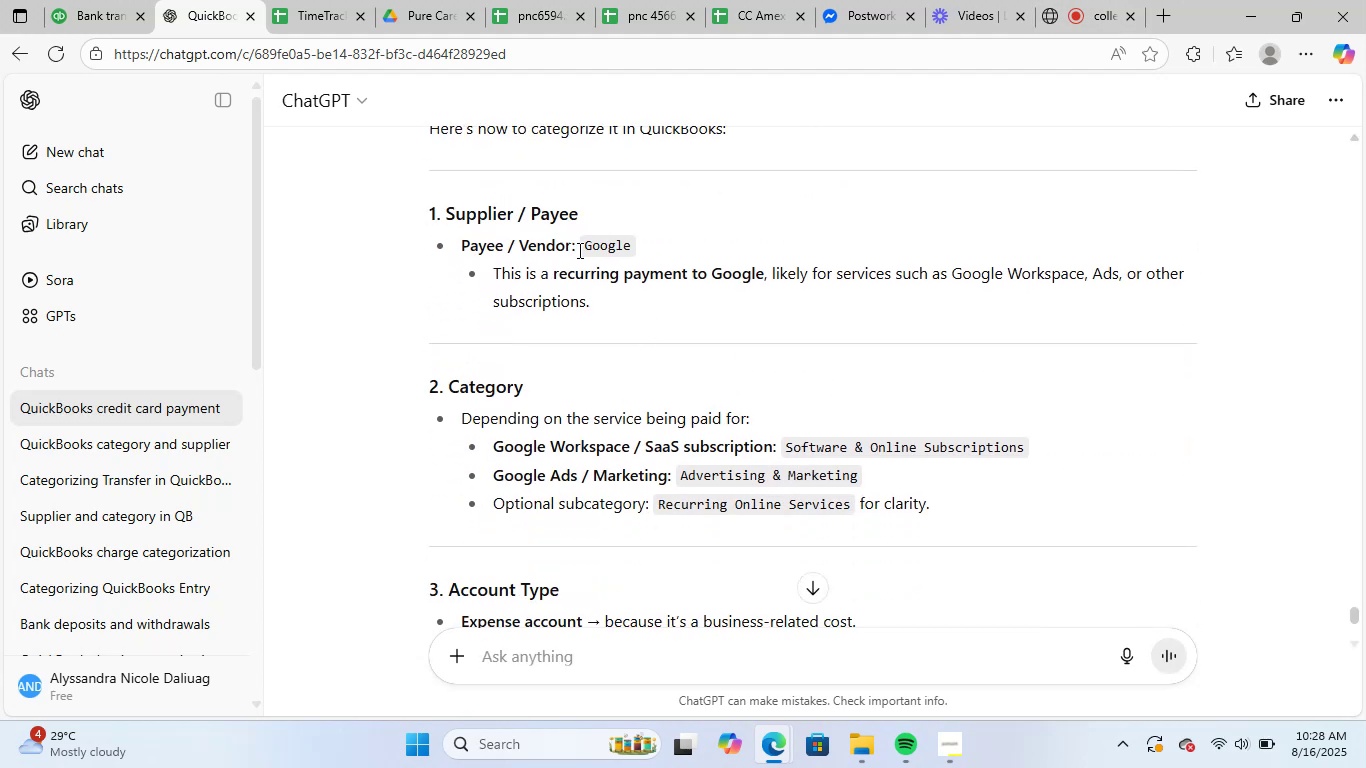 
wait(5.31)
 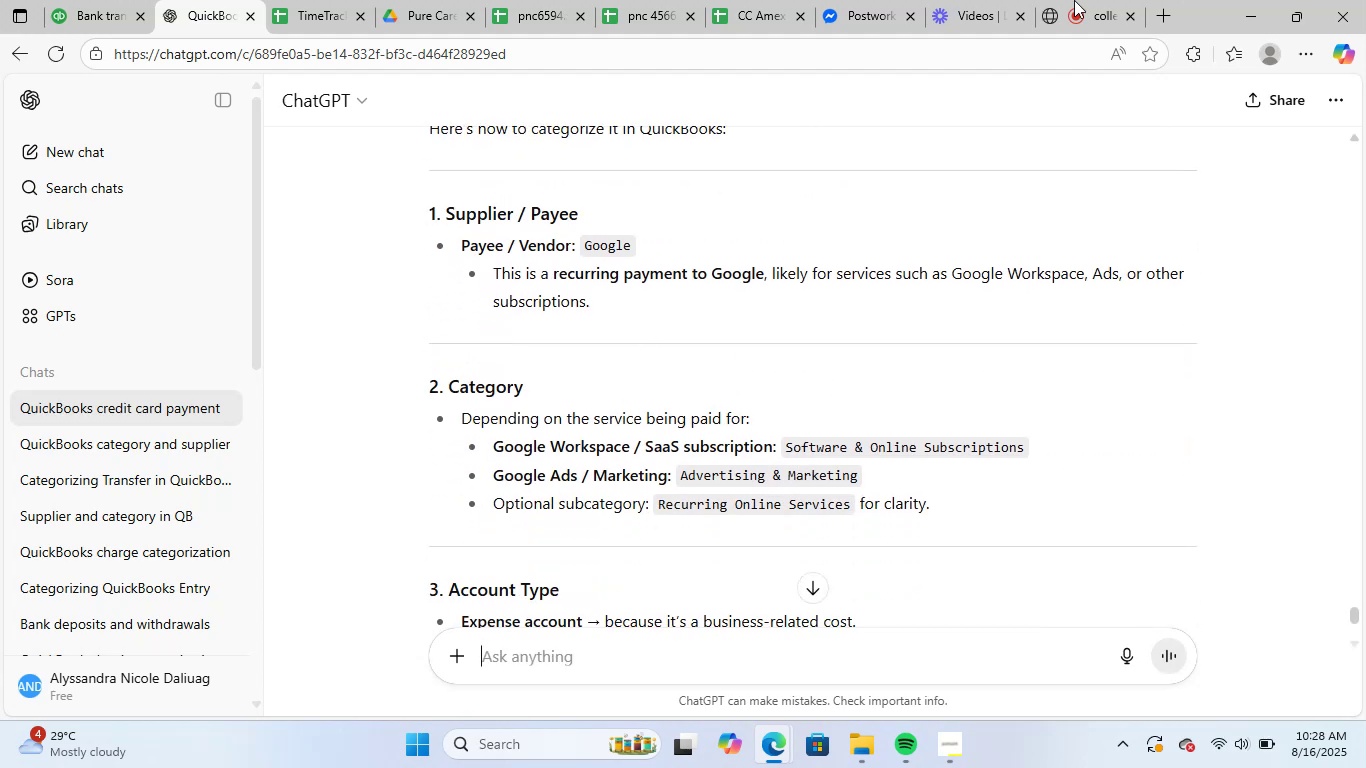 
left_click_drag(start_coordinate=[583, 247], to_coordinate=[601, 247])
 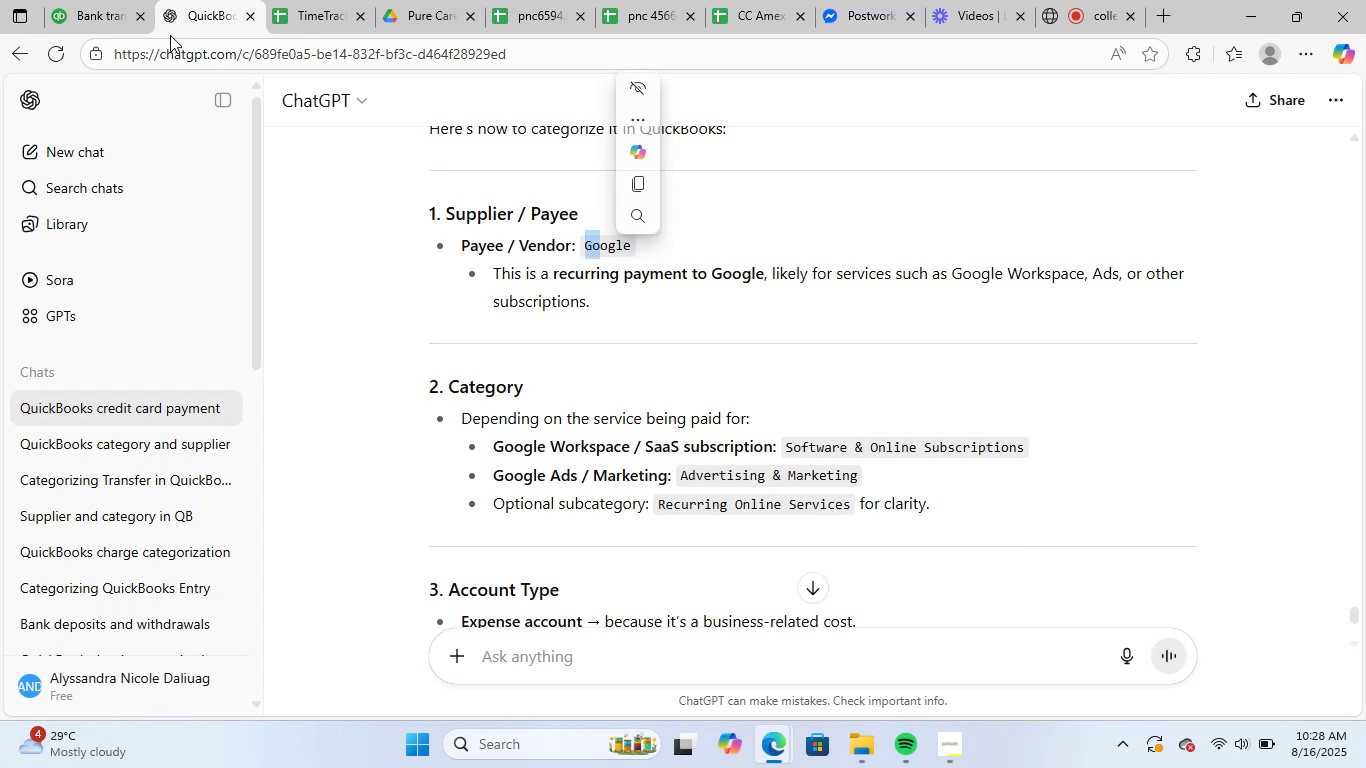 
left_click([120, 0])
 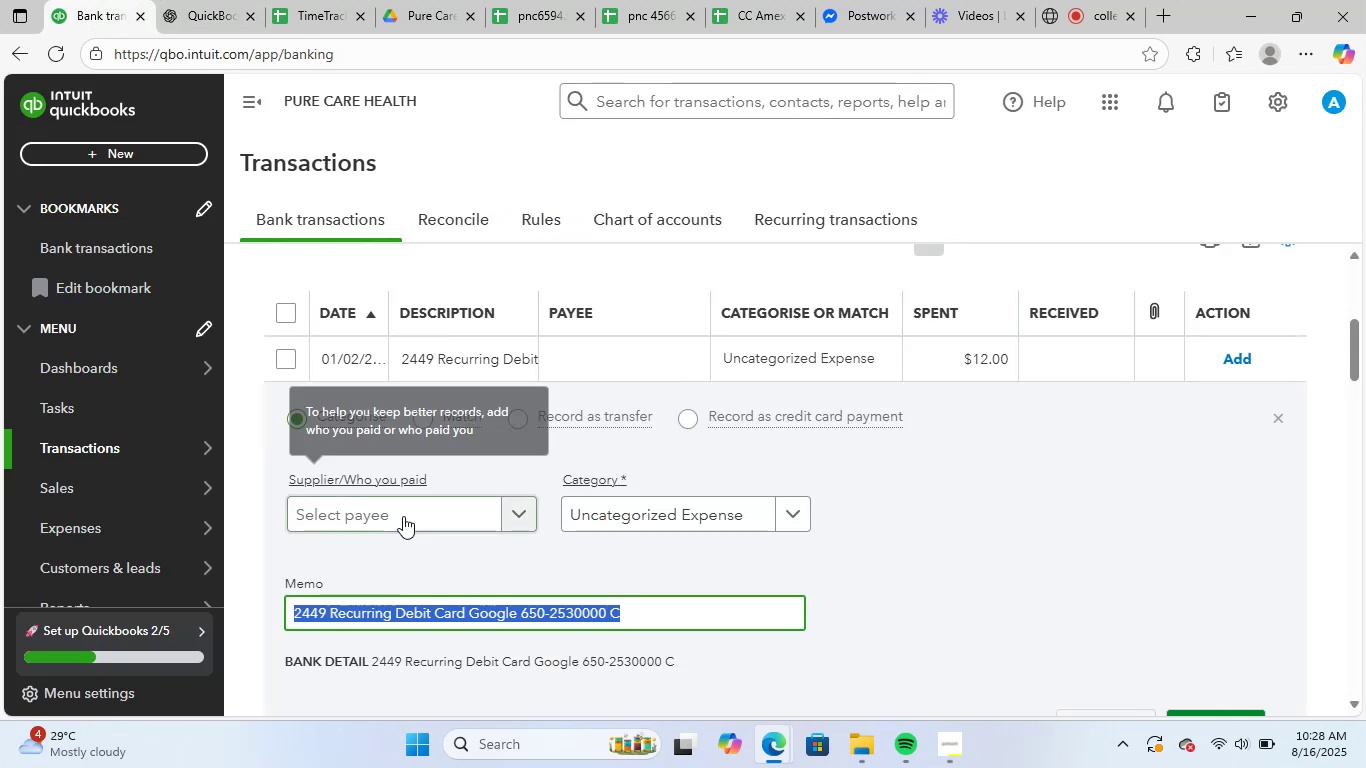 
left_click([406, 503])
 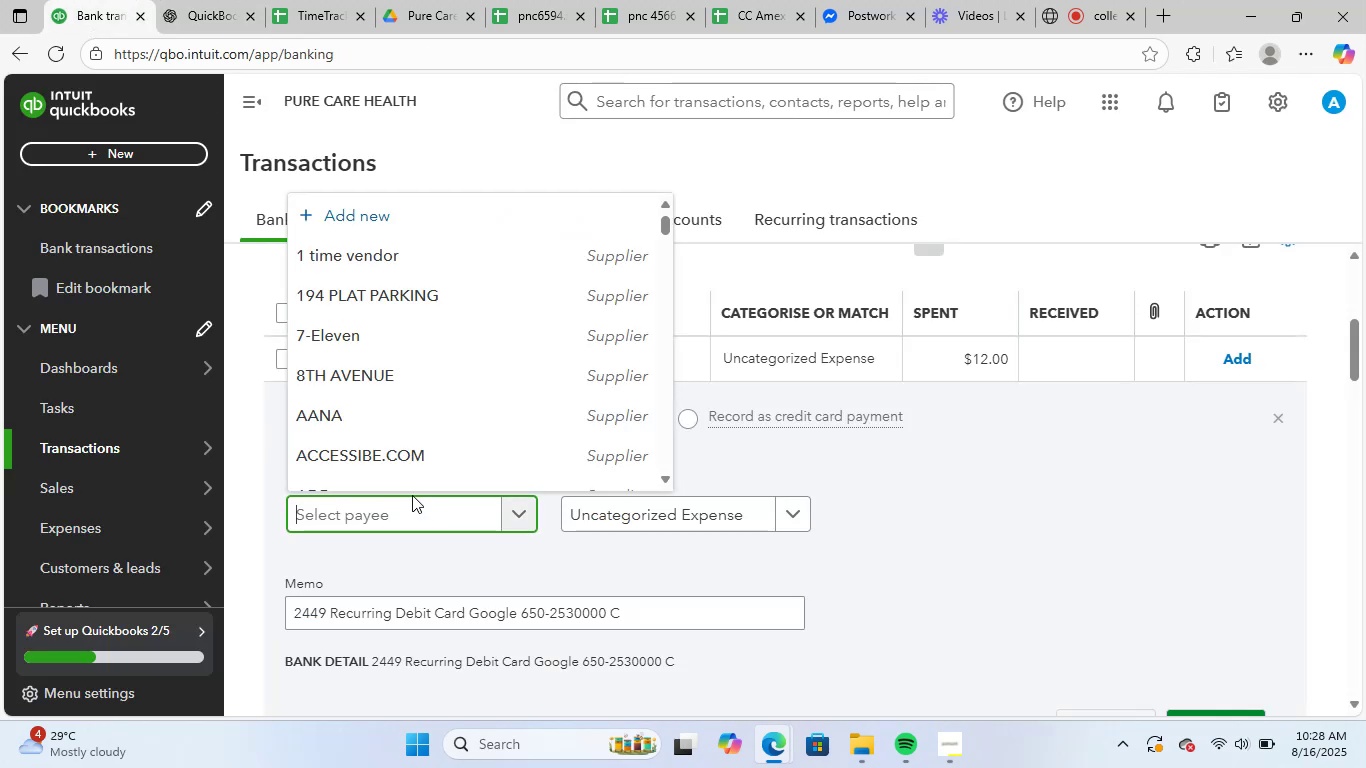 
type(goog)
 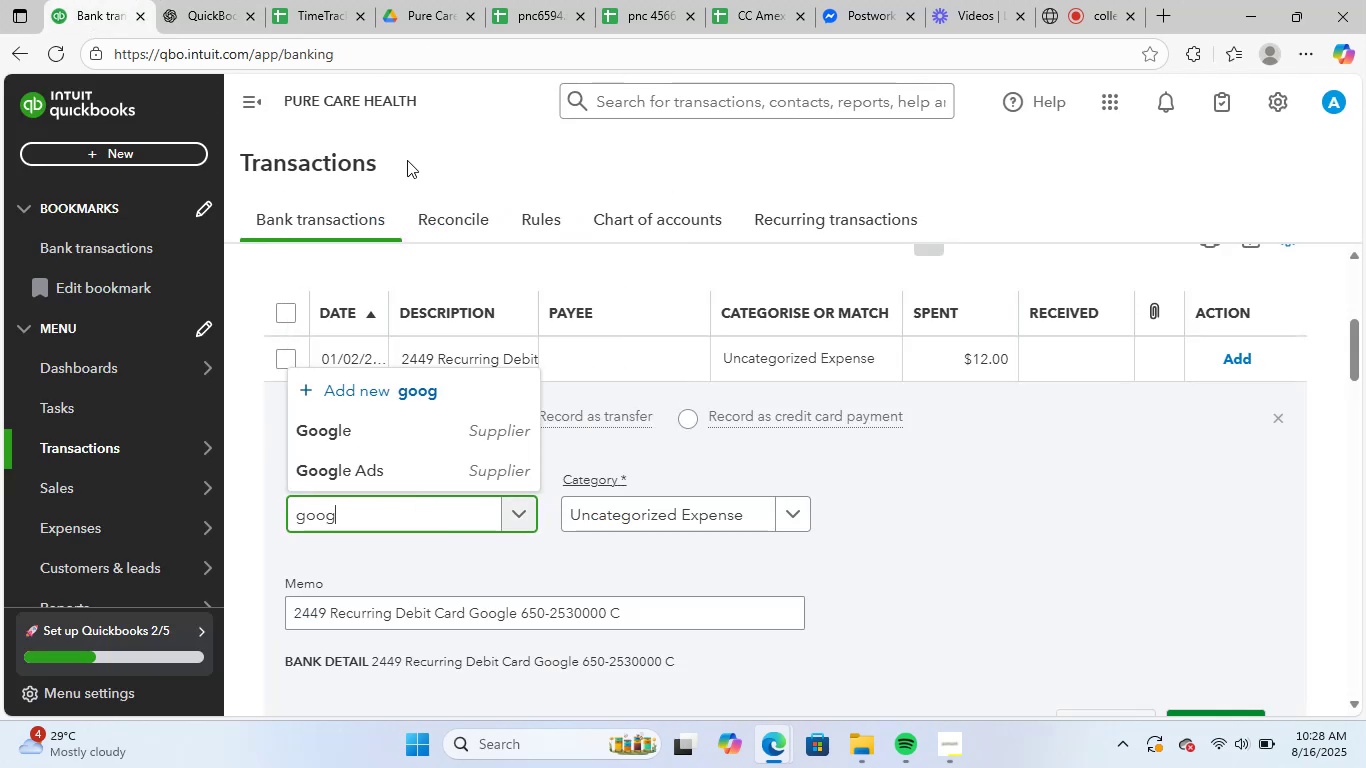 
left_click([390, 444])
 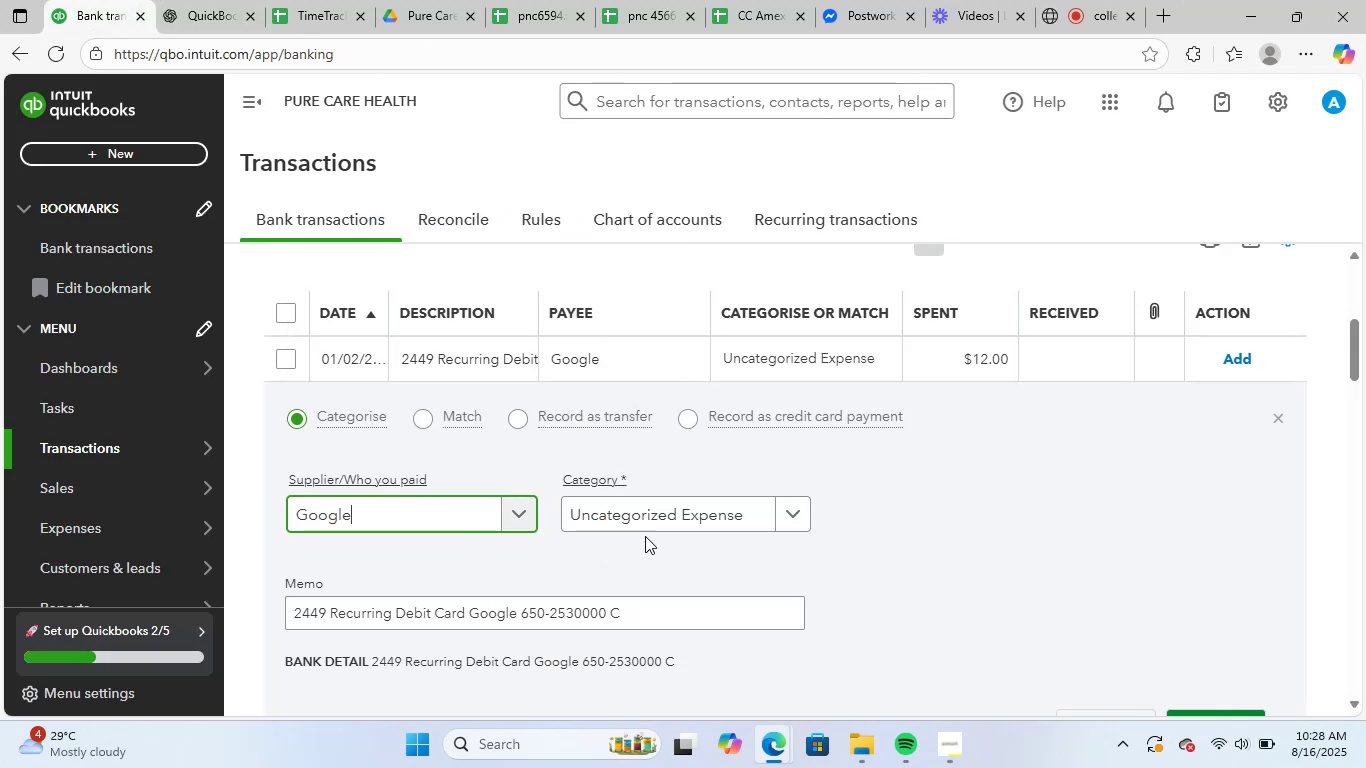 
left_click([653, 519])
 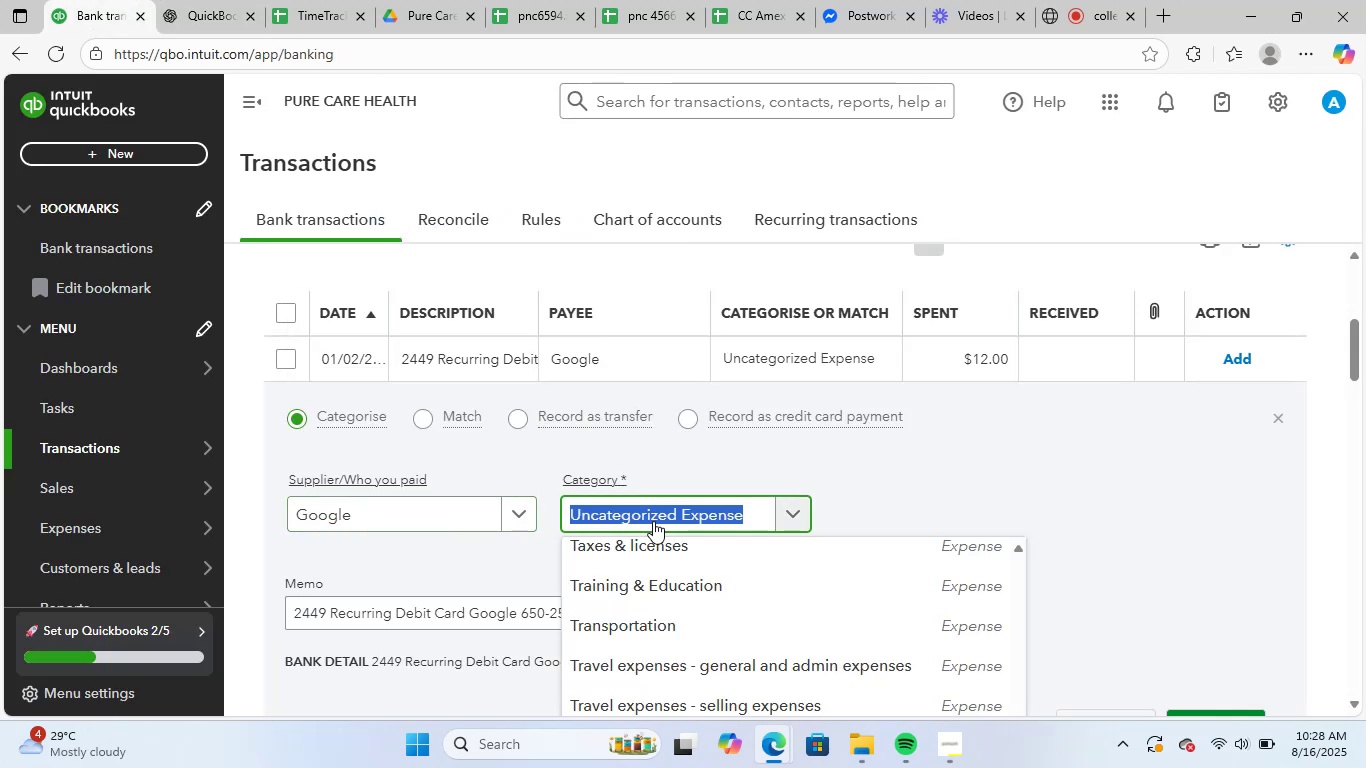 
type(soft)
 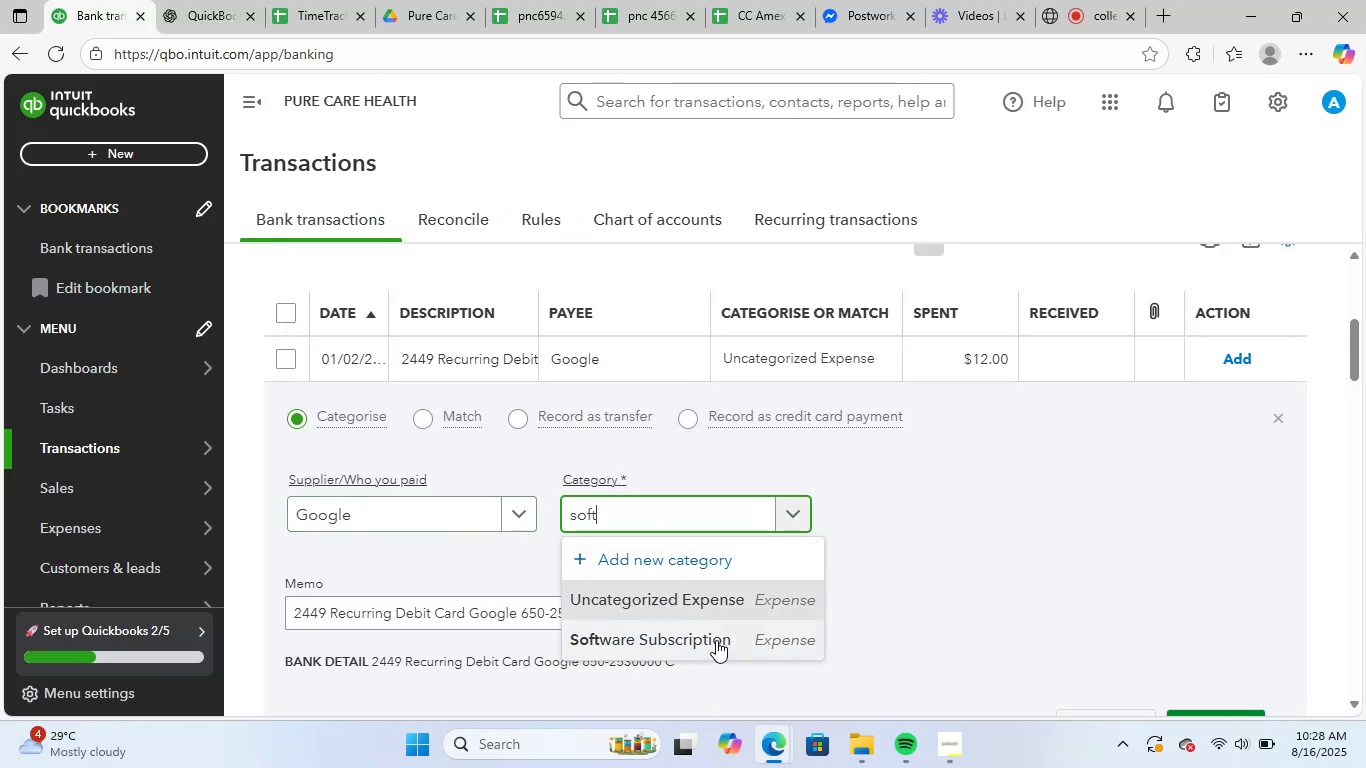 
scroll: coordinate [850, 504], scroll_direction: down, amount: 1.0
 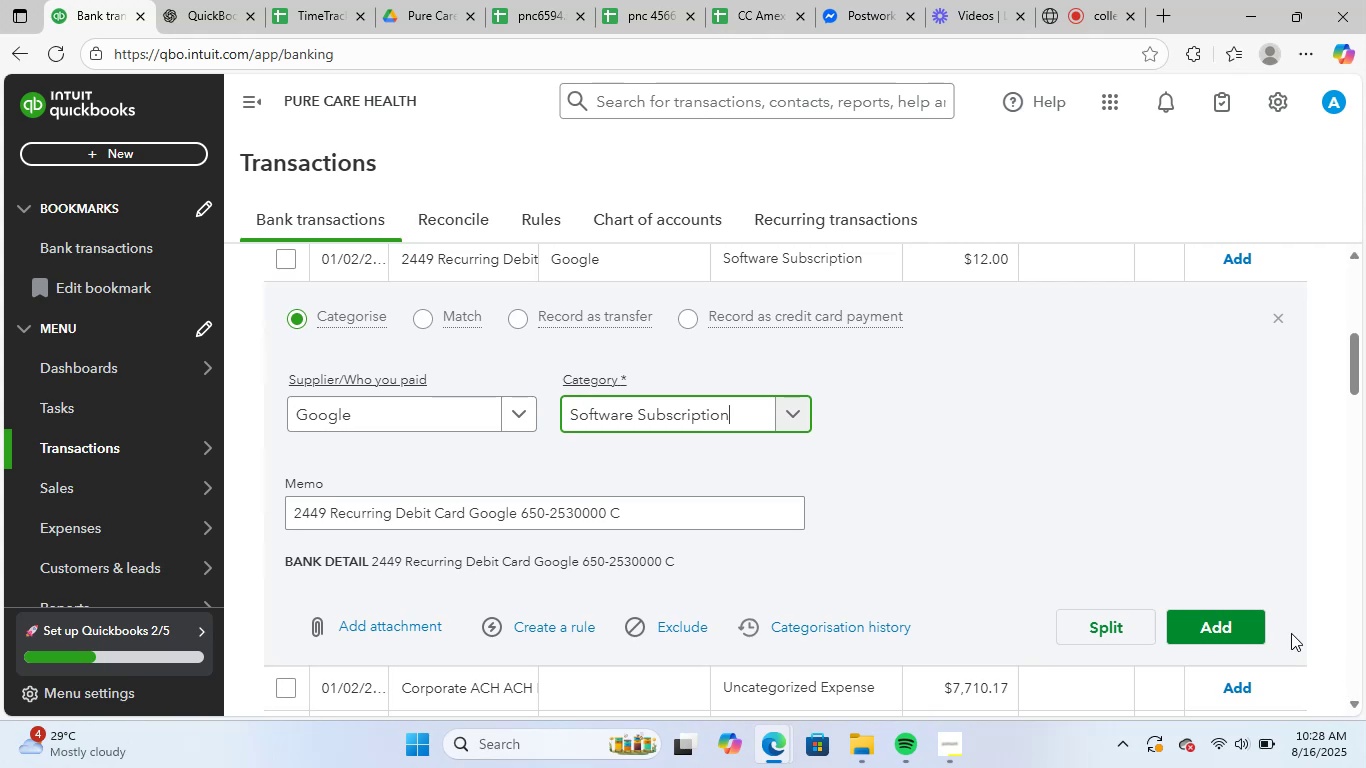 
left_click([1245, 628])
 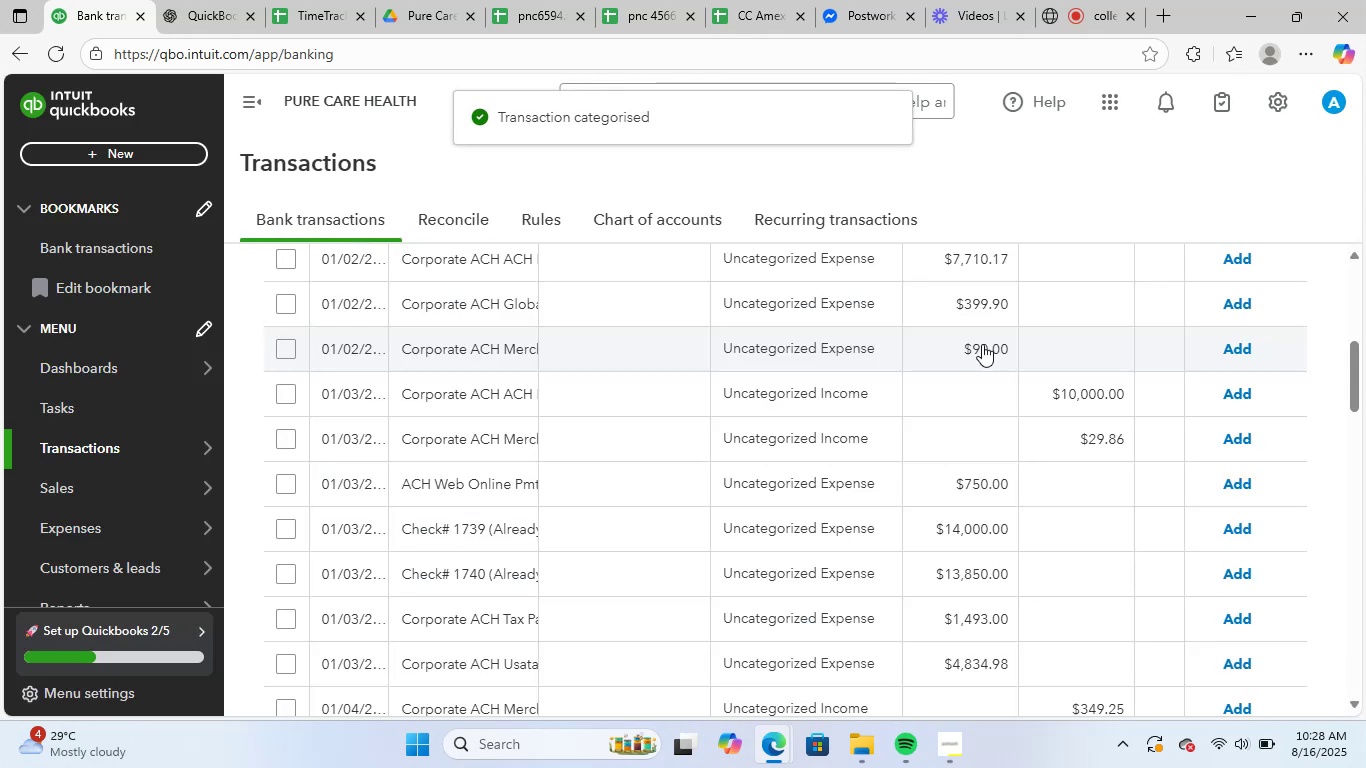 
scroll: coordinate [679, 478], scroll_direction: up, amount: 1.0
 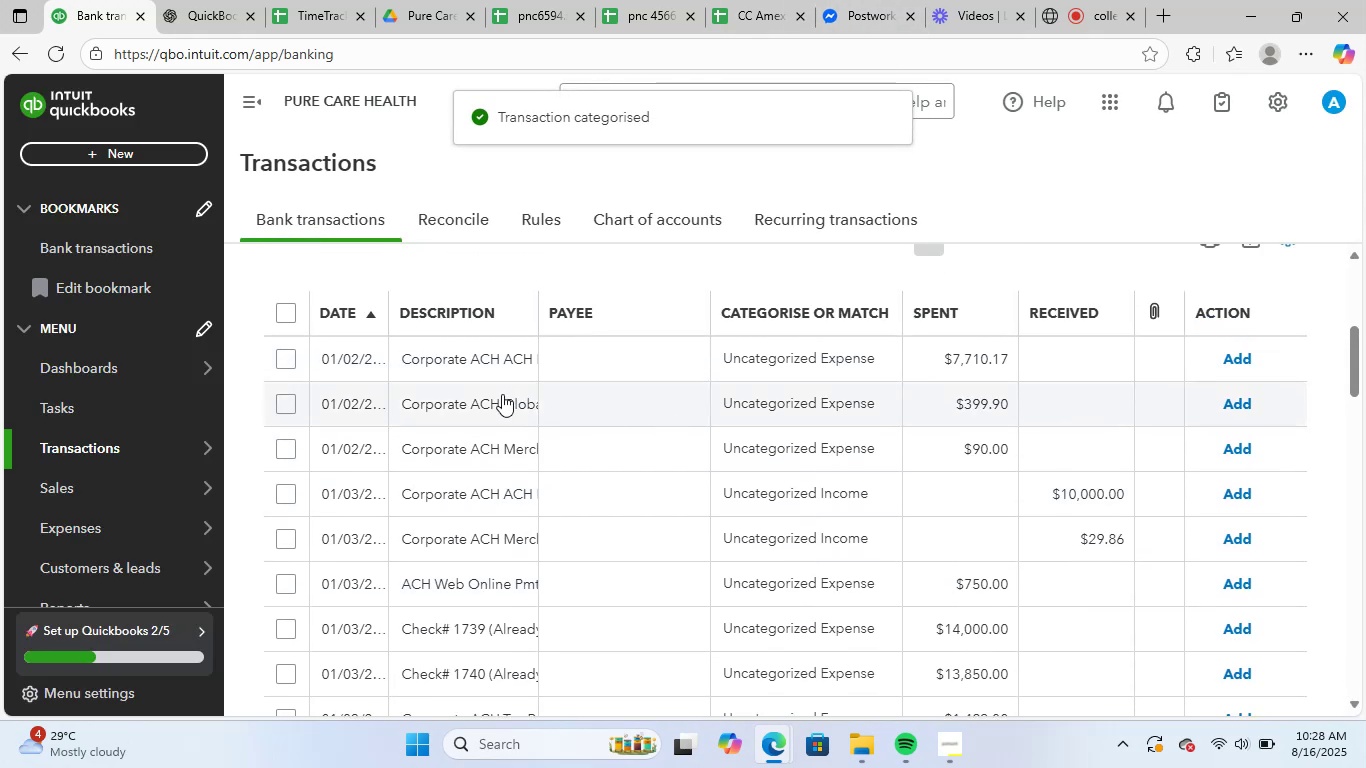 
left_click([464, 361])
 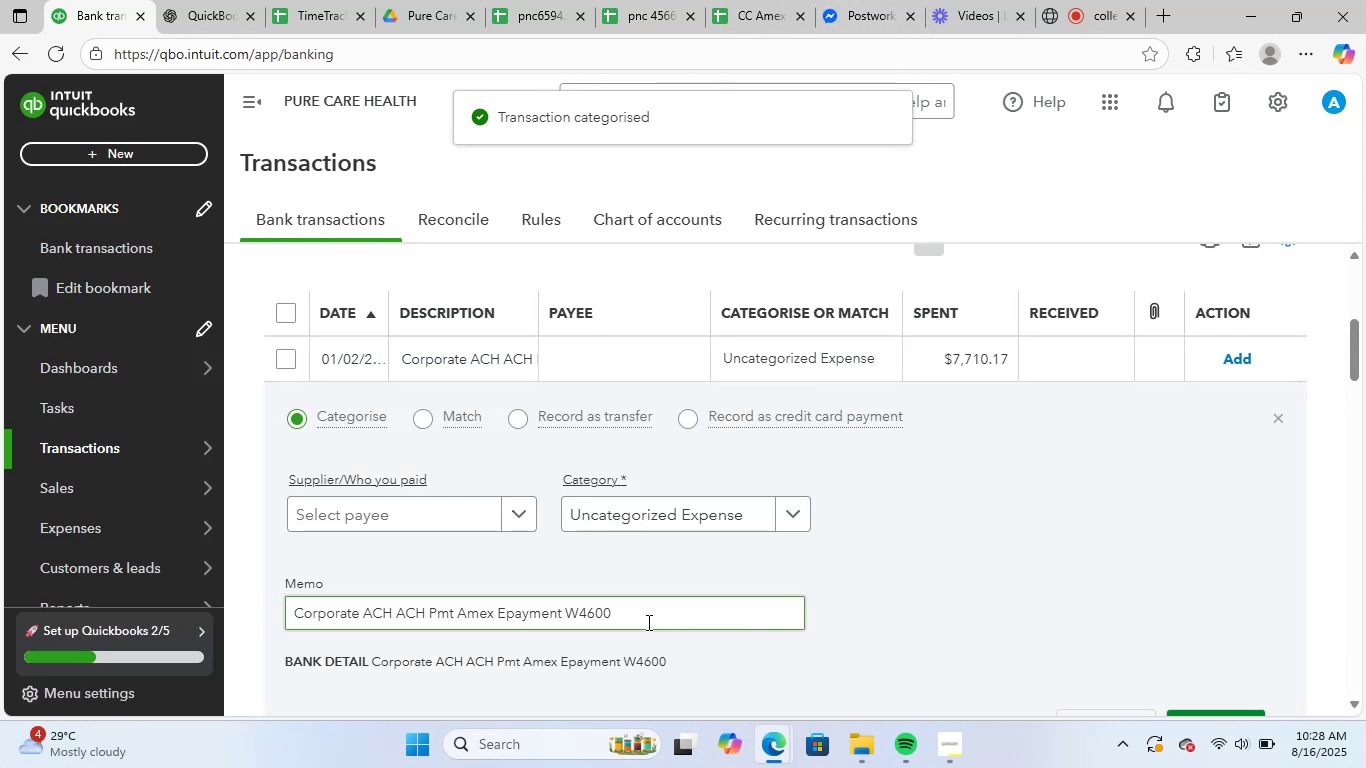 
left_click_drag(start_coordinate=[631, 613], to_coordinate=[195, 619])
 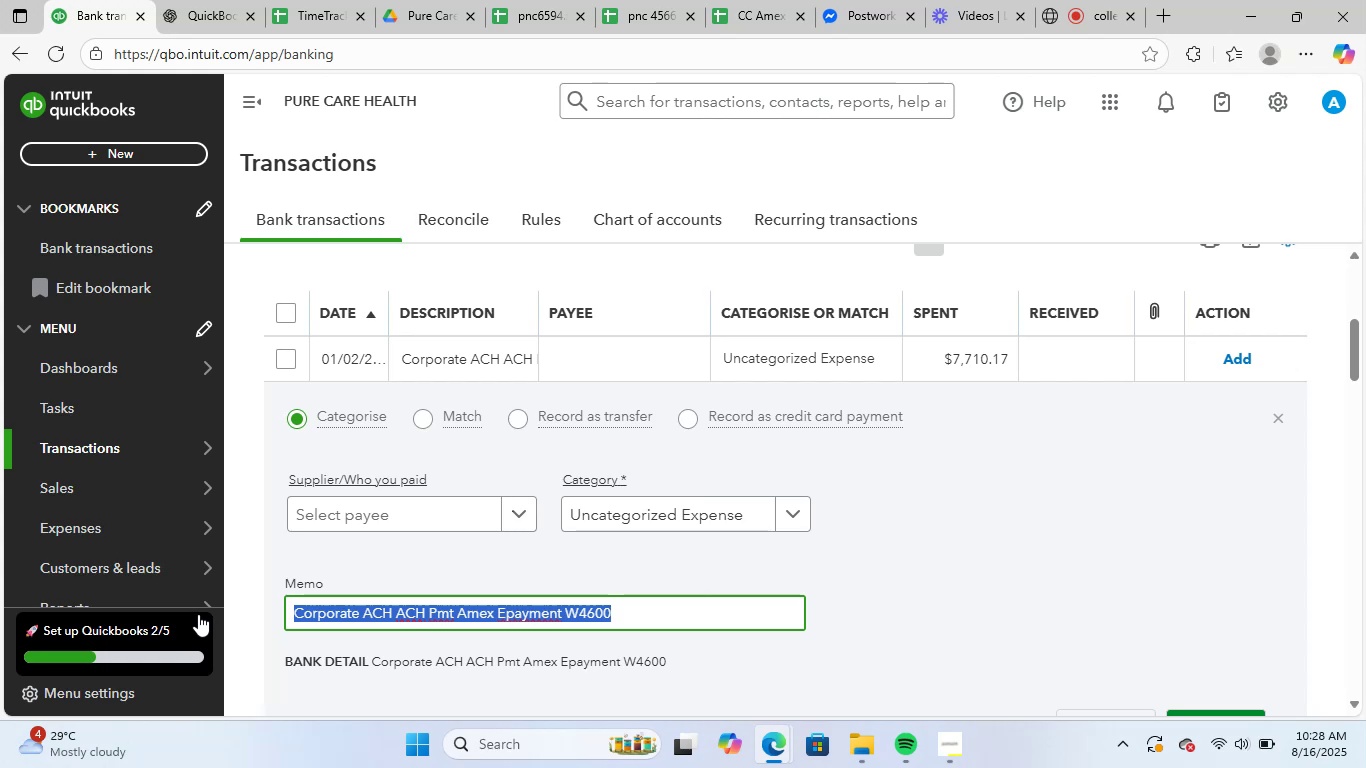 
key(Control+C)
 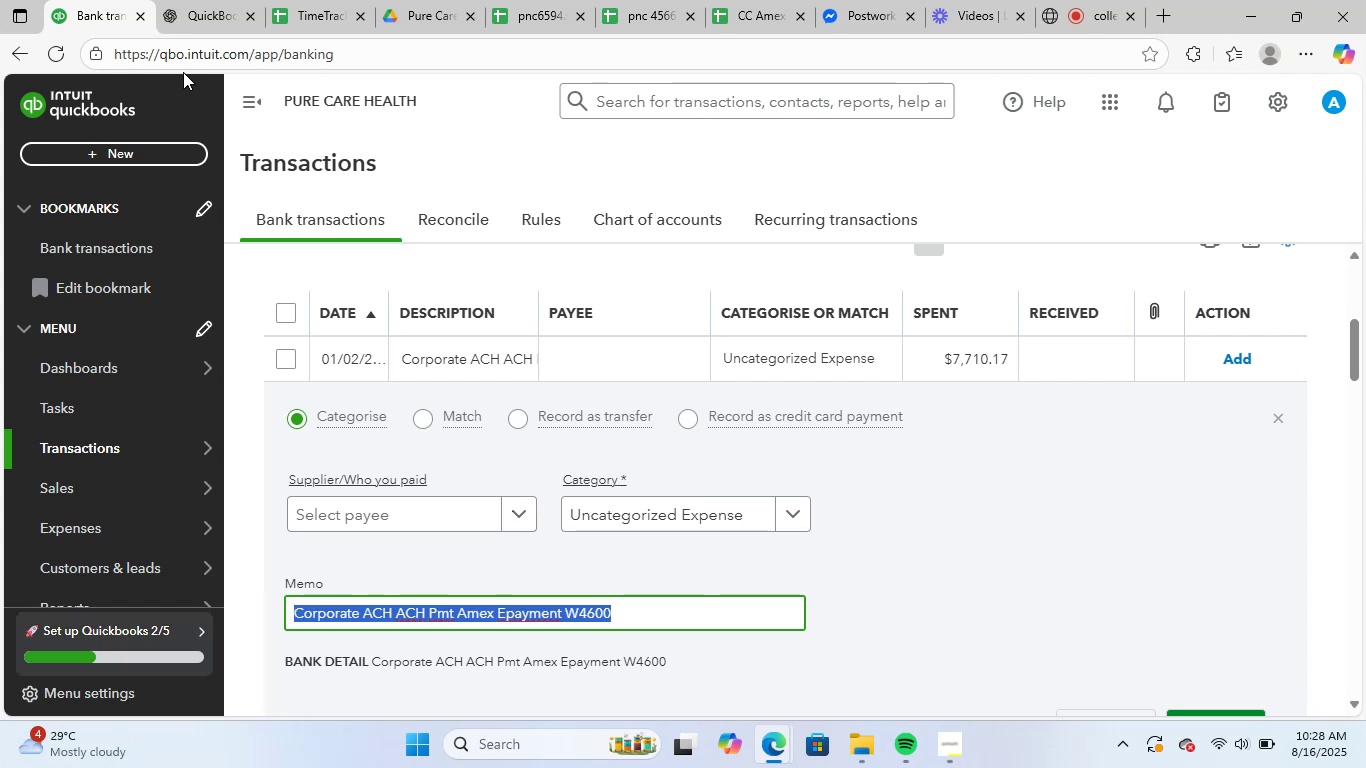 
left_click_drag(start_coordinate=[196, 0], to_coordinate=[198, 9])
 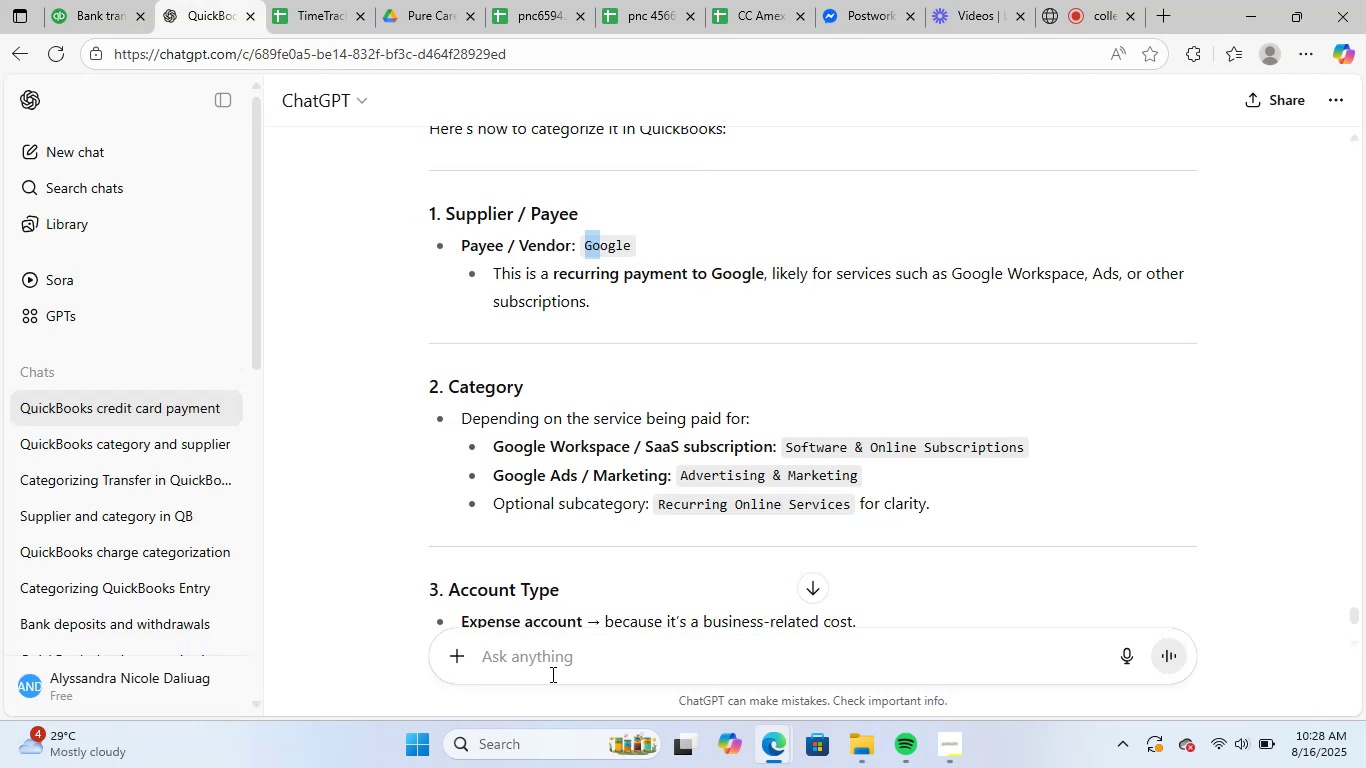 
left_click([562, 665])
 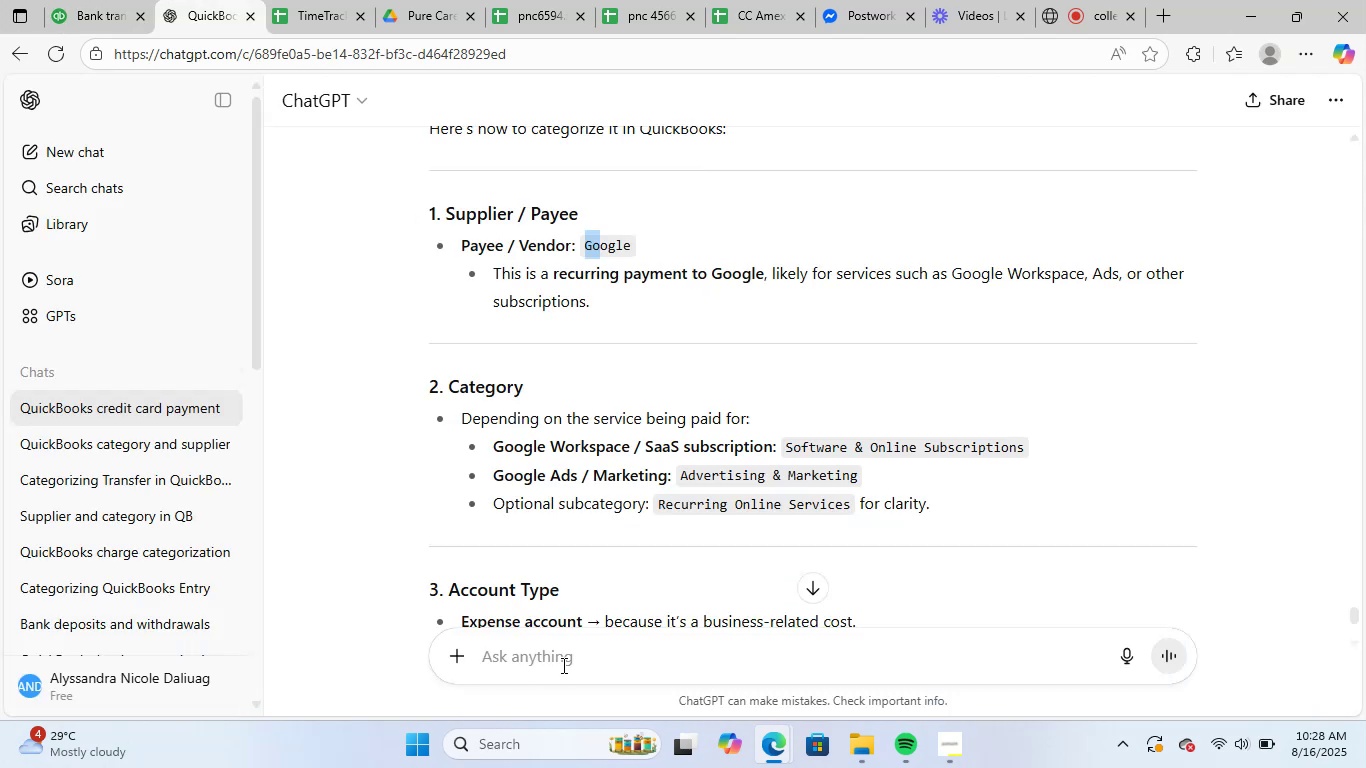 
key(Control+ControlLeft)
 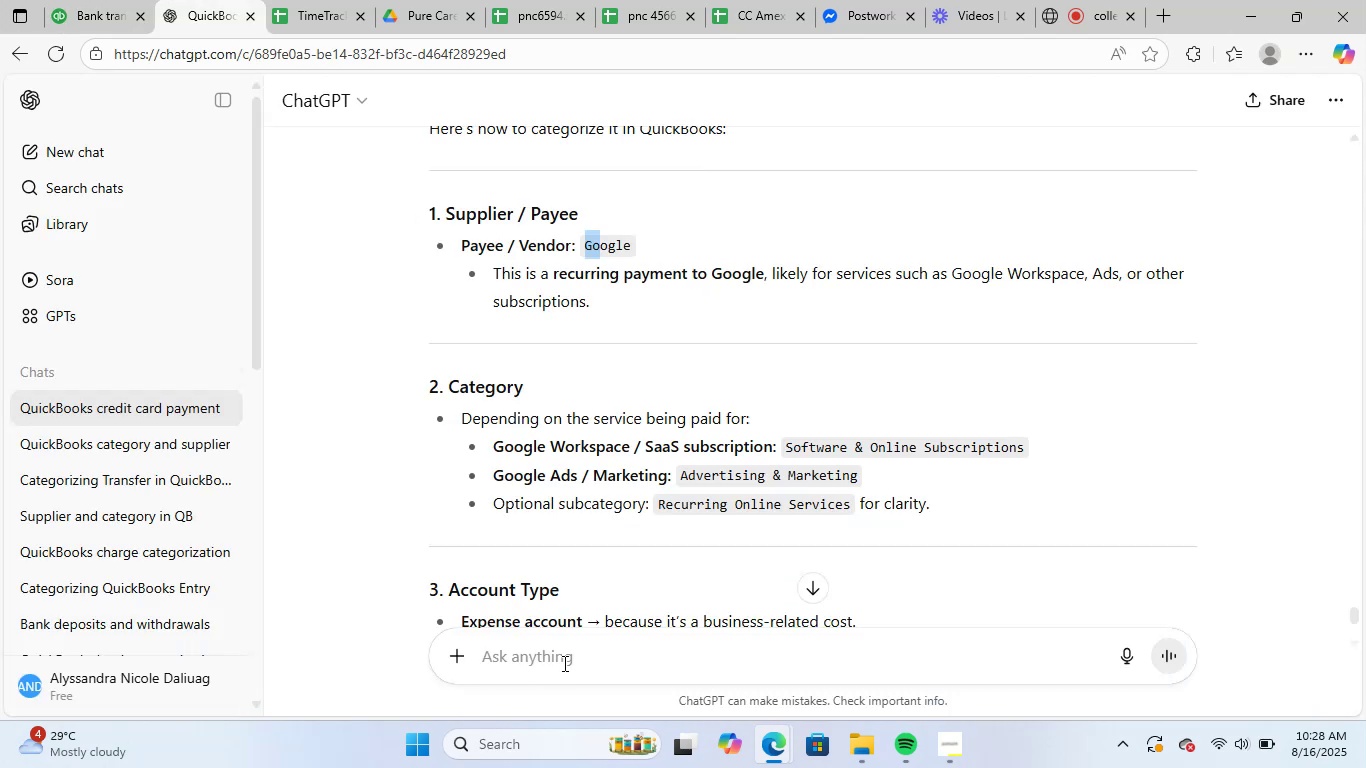 
key(Control+V)
 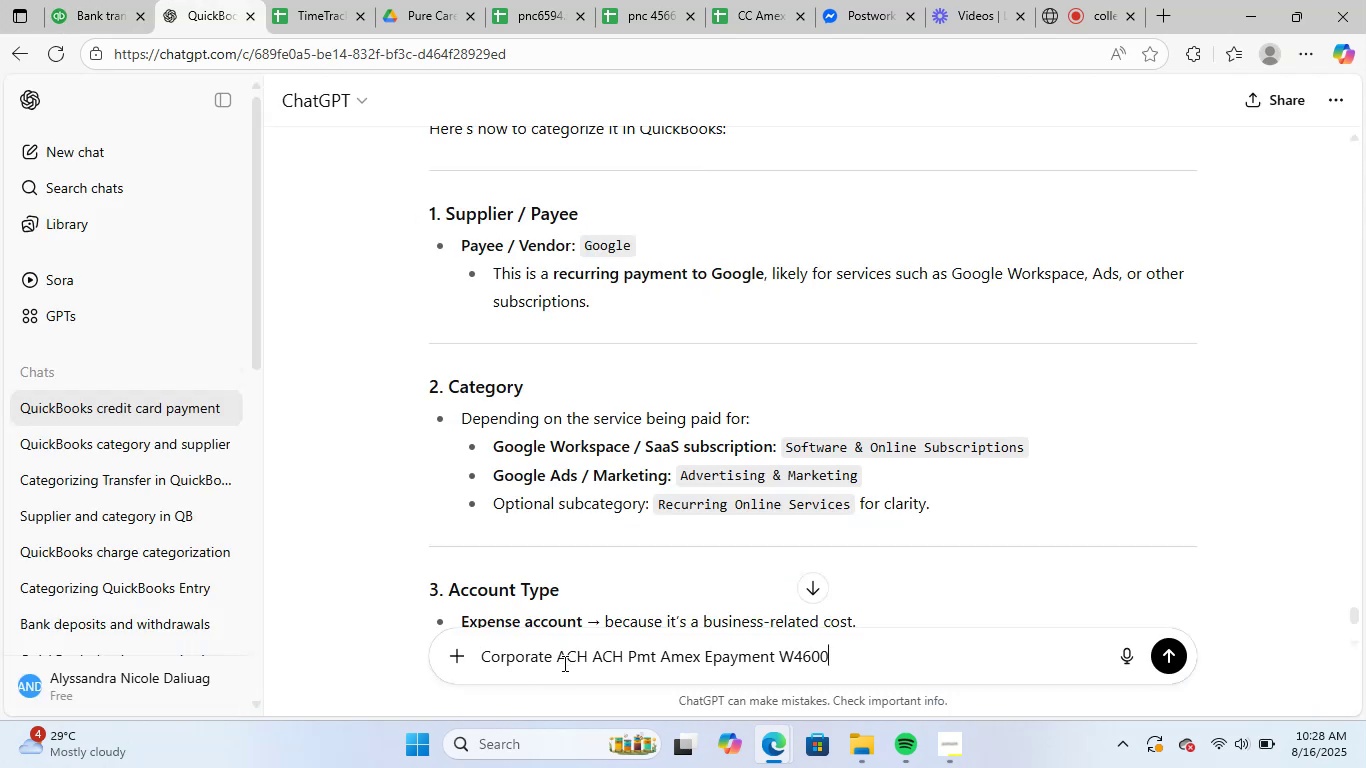 
key(NumpadEnter)
 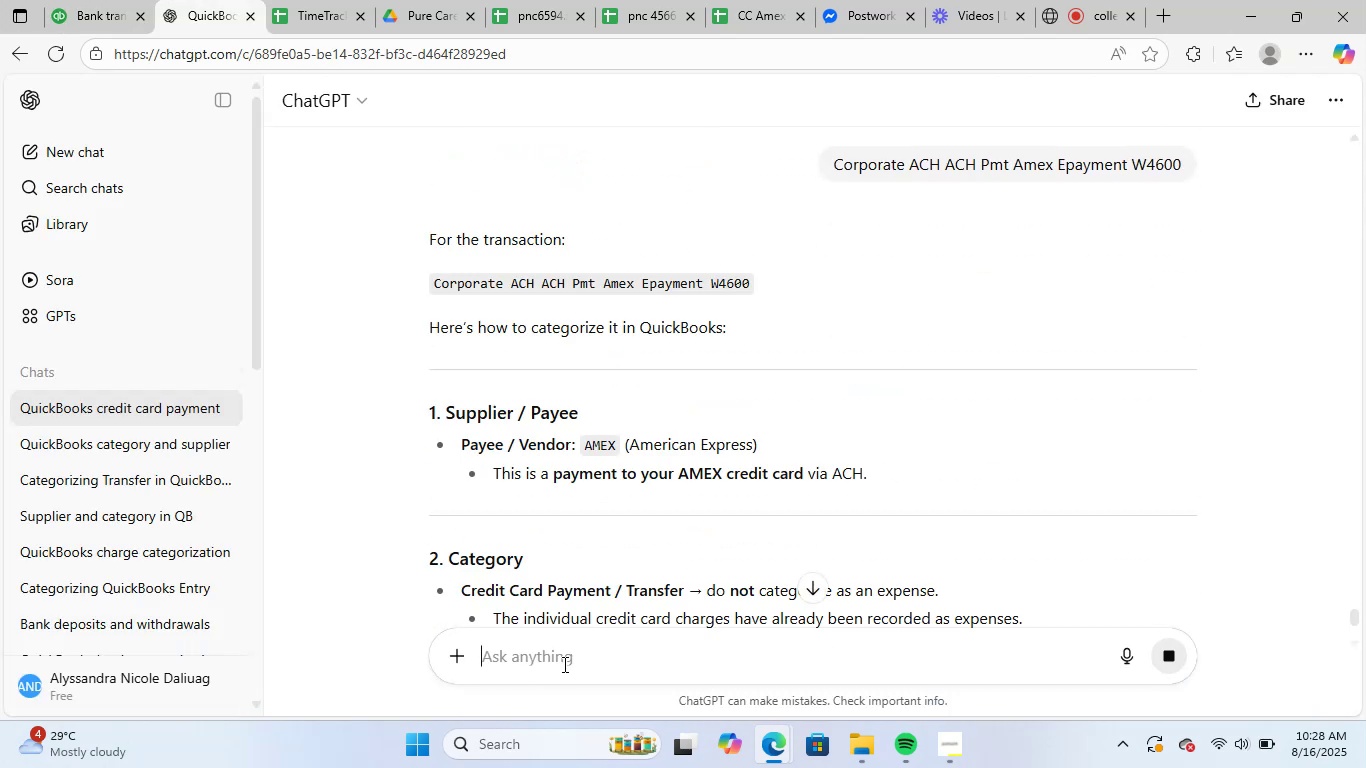 
wait(5.5)
 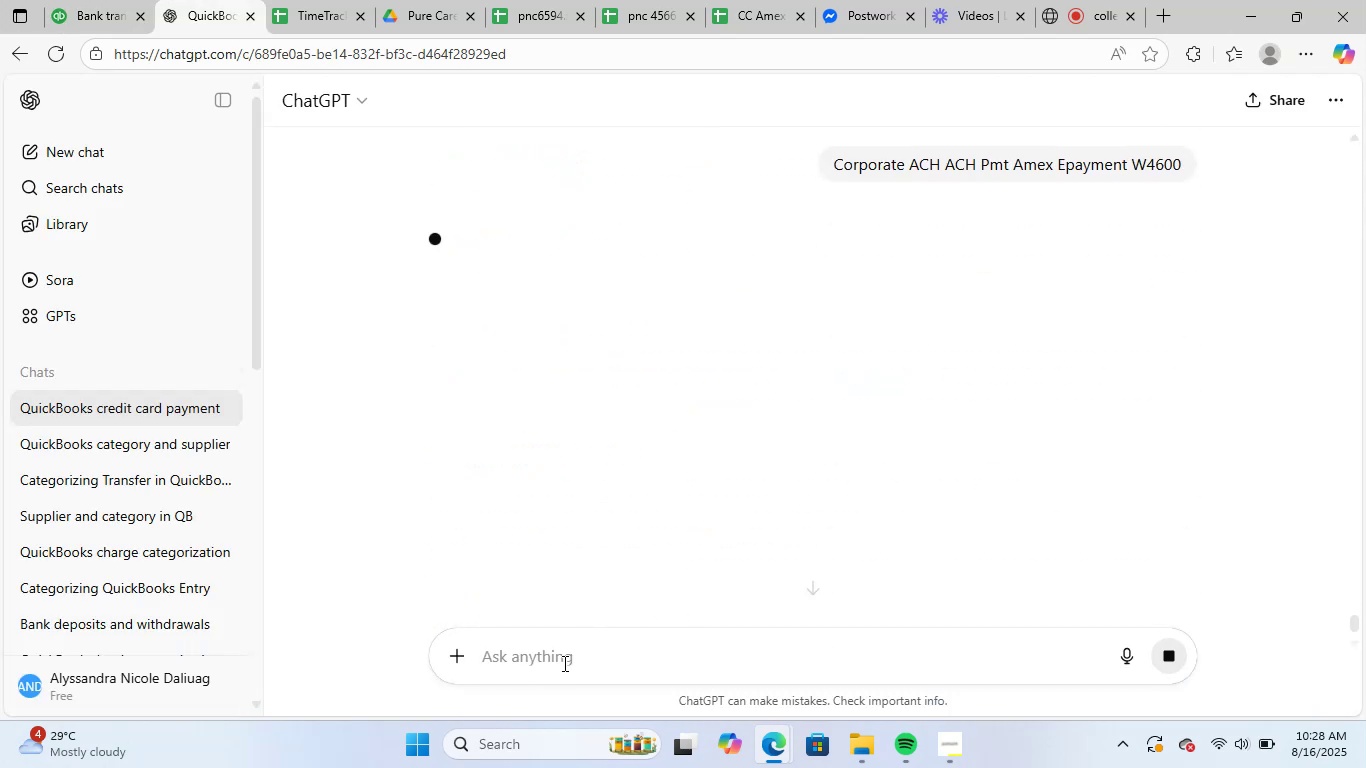 
scroll: coordinate [852, 492], scroll_direction: down, amount: 6.0
 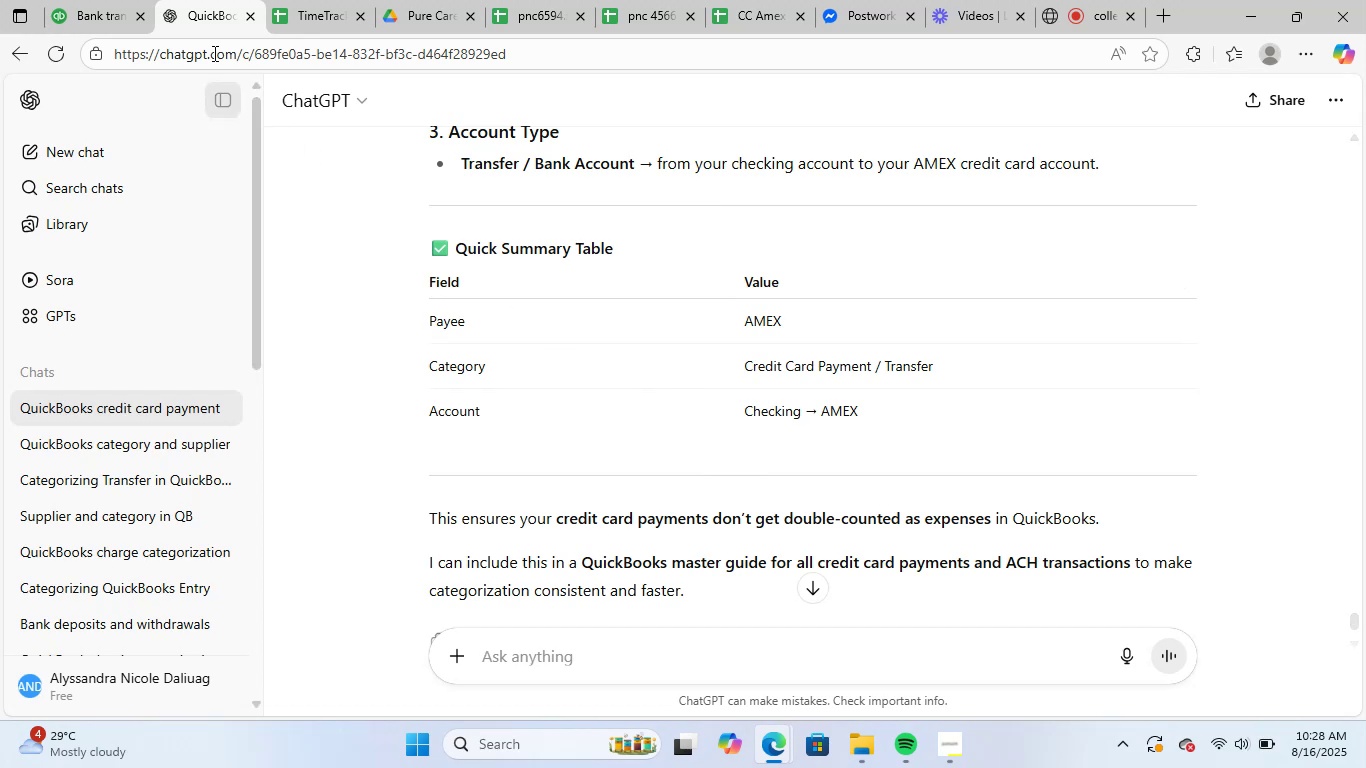 
left_click([81, 0])
 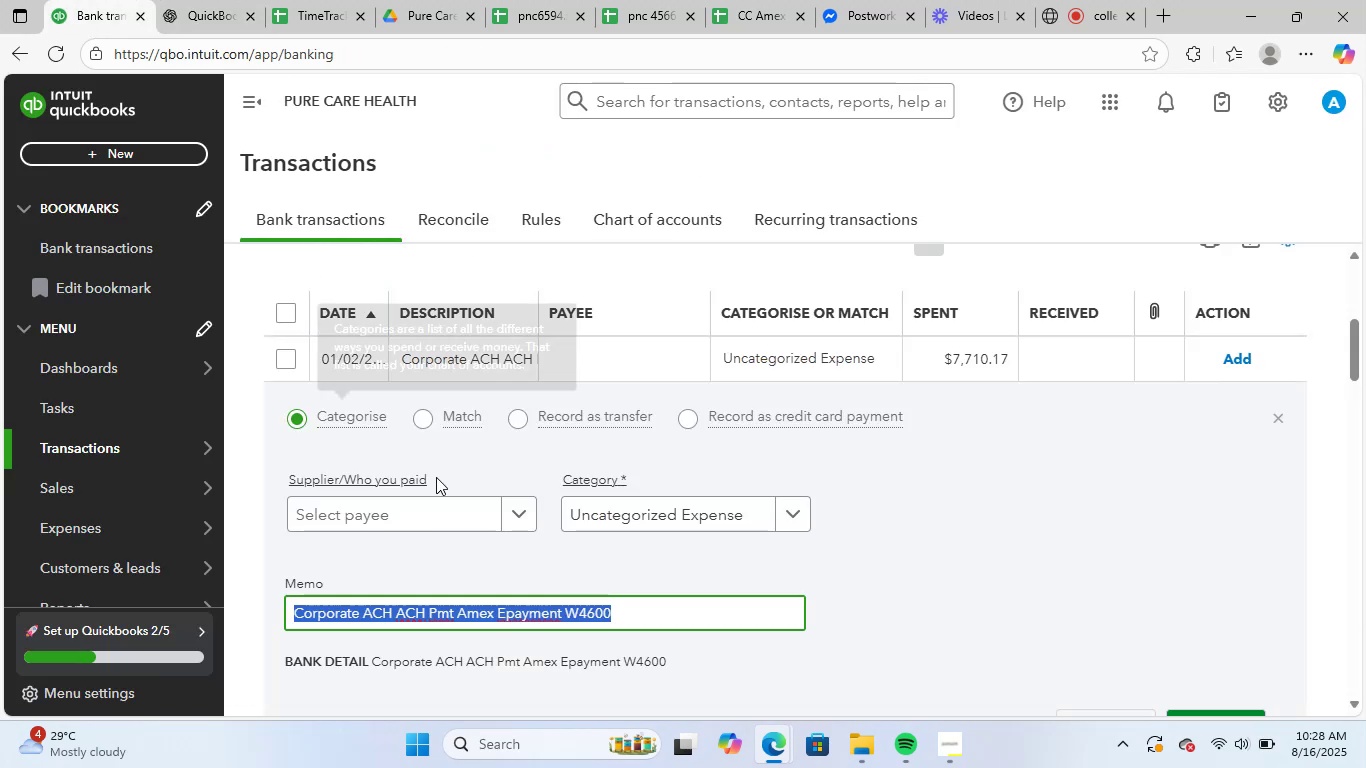 
left_click([429, 510])
 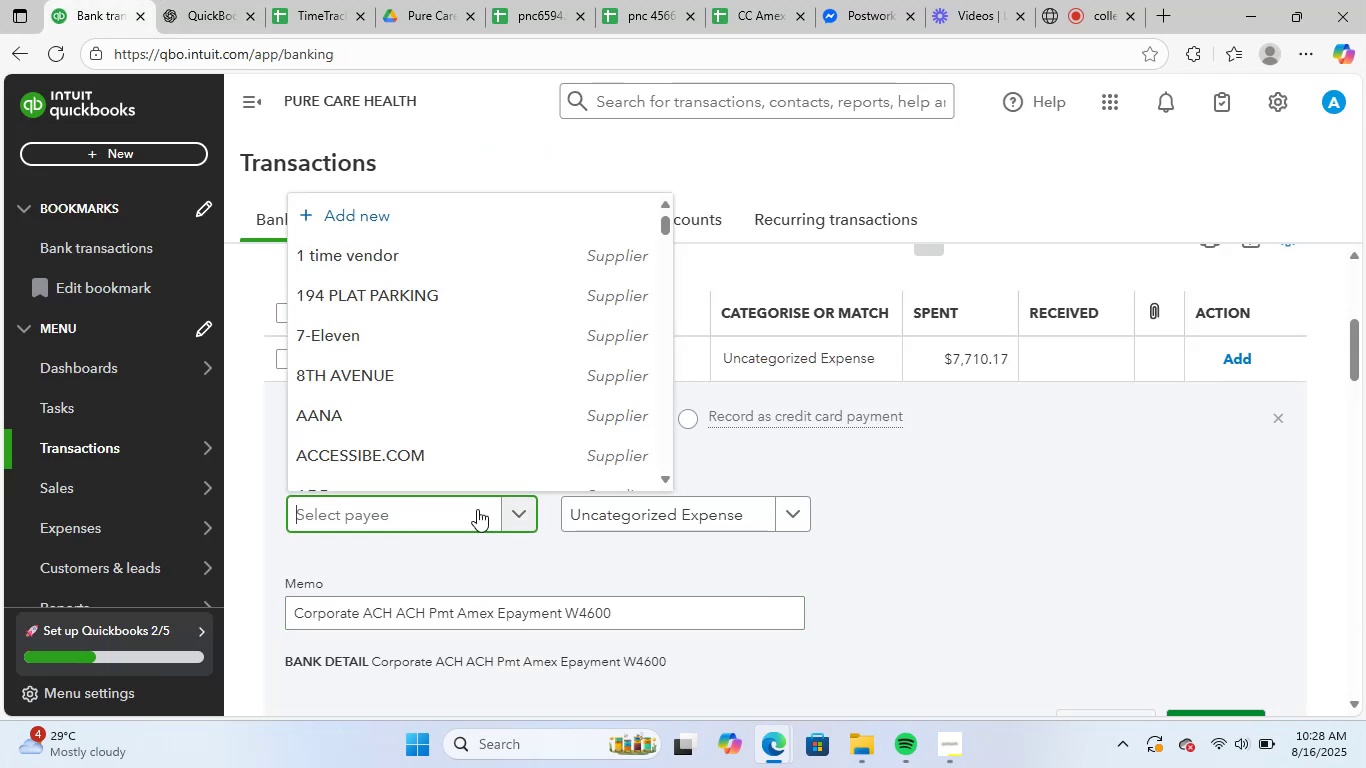 
type(unk)
 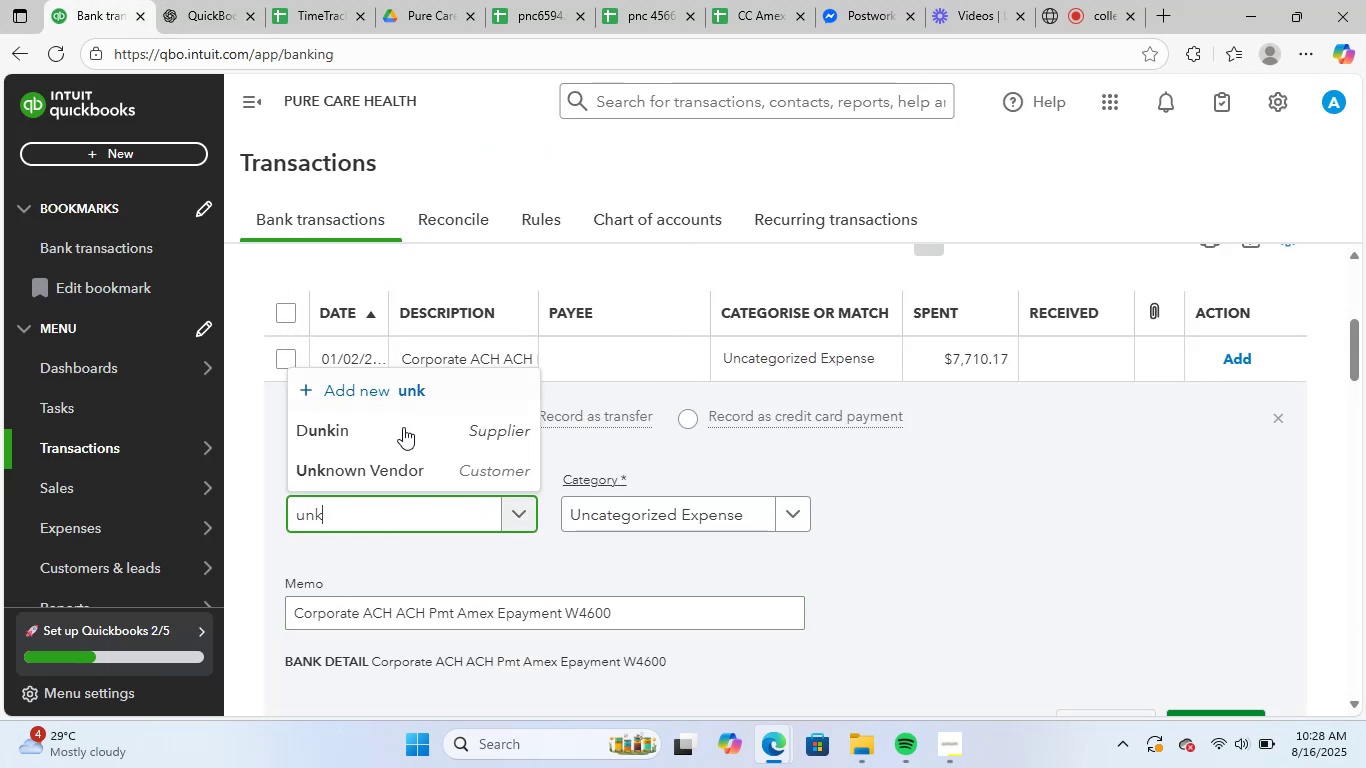 
left_click([405, 469])
 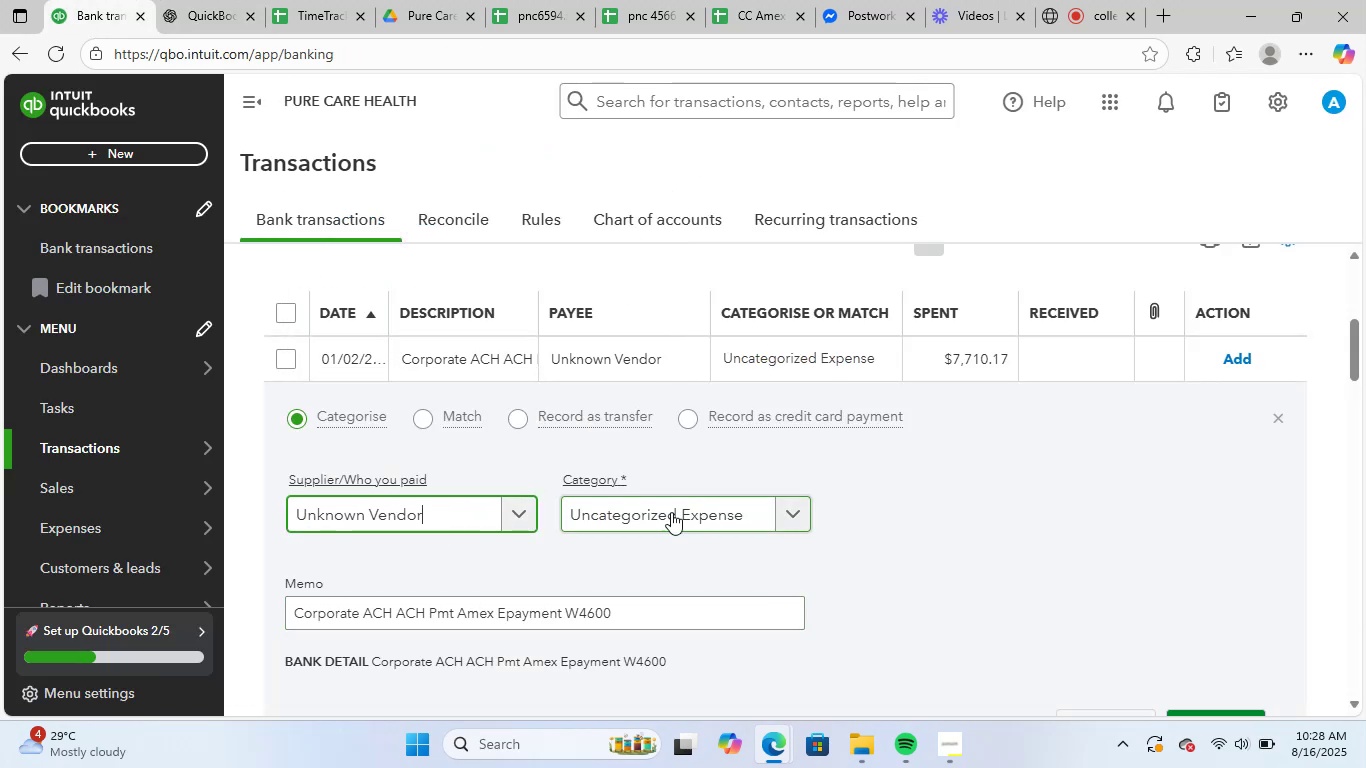 
left_click([665, 519])
 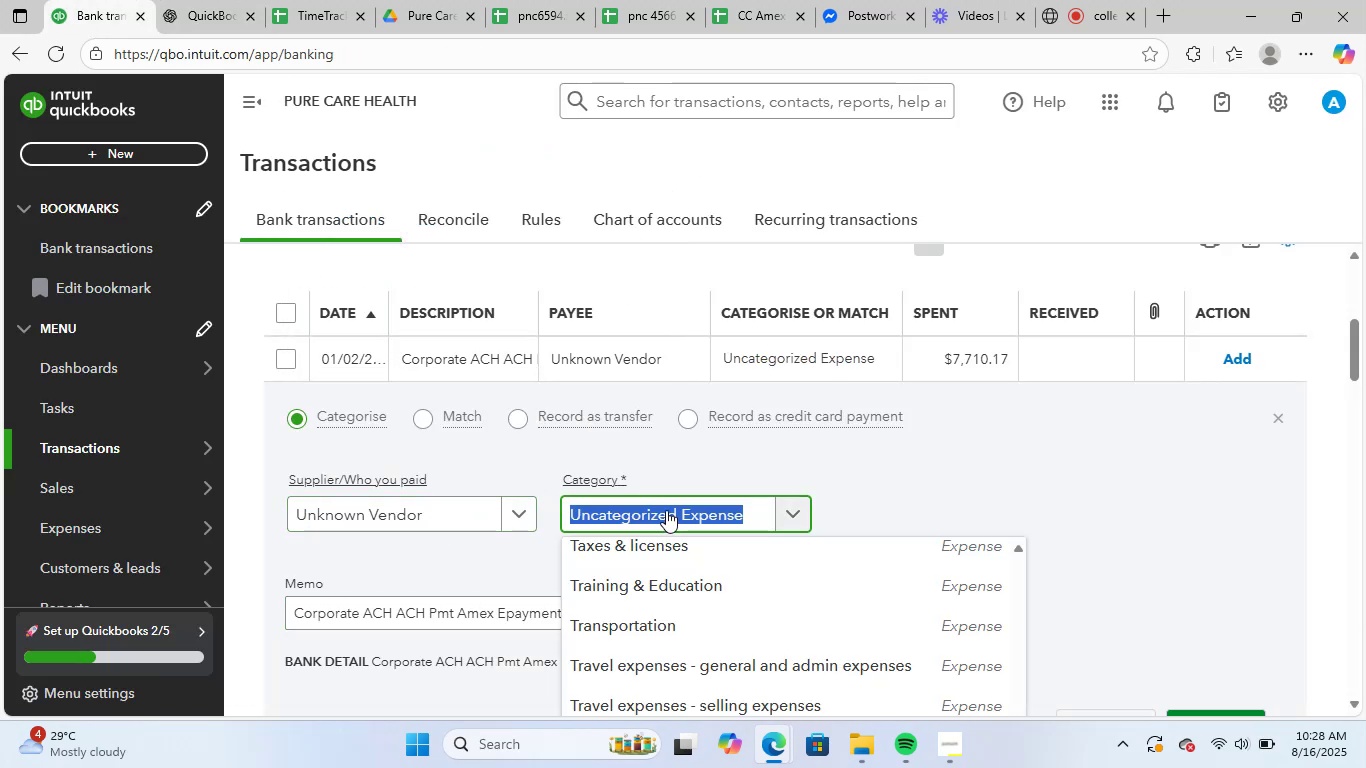 
type(gene)
 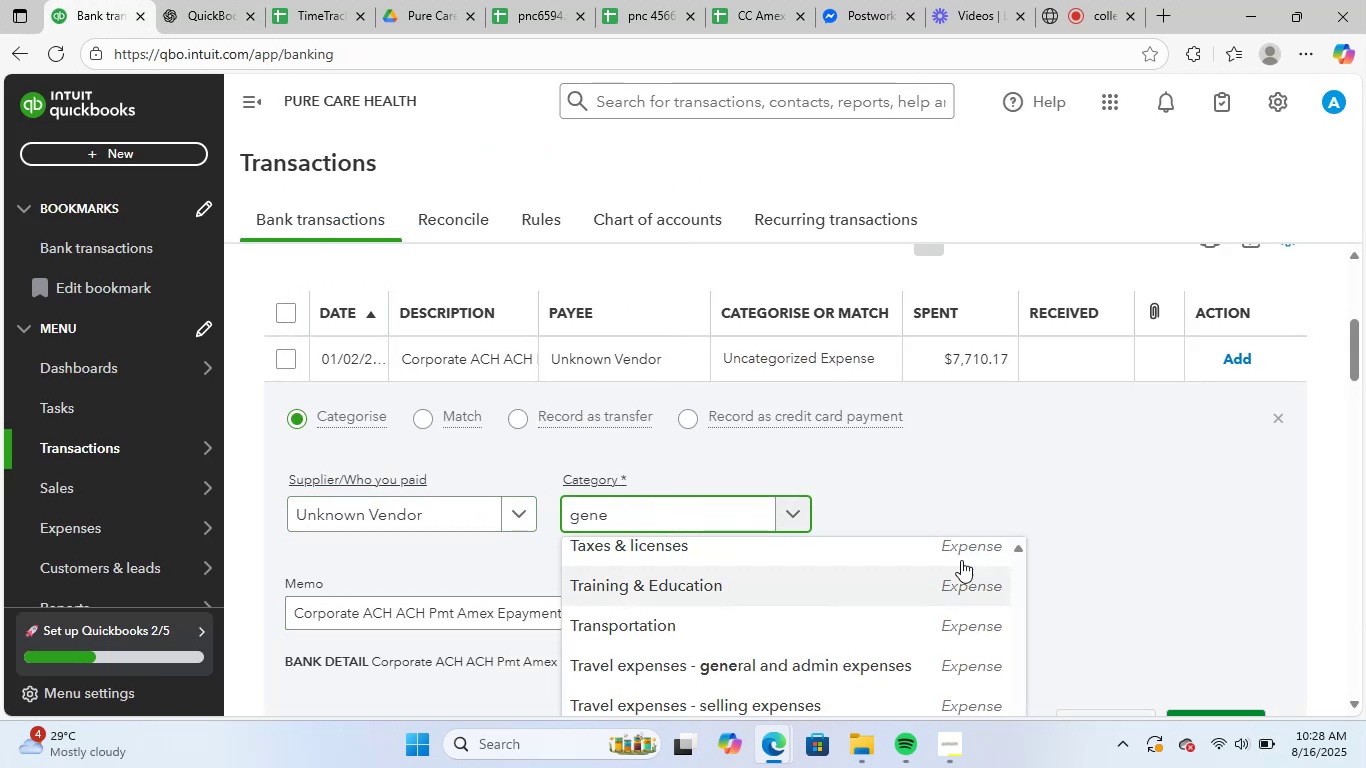 
scroll: coordinate [1193, 477], scroll_direction: down, amount: 1.0
 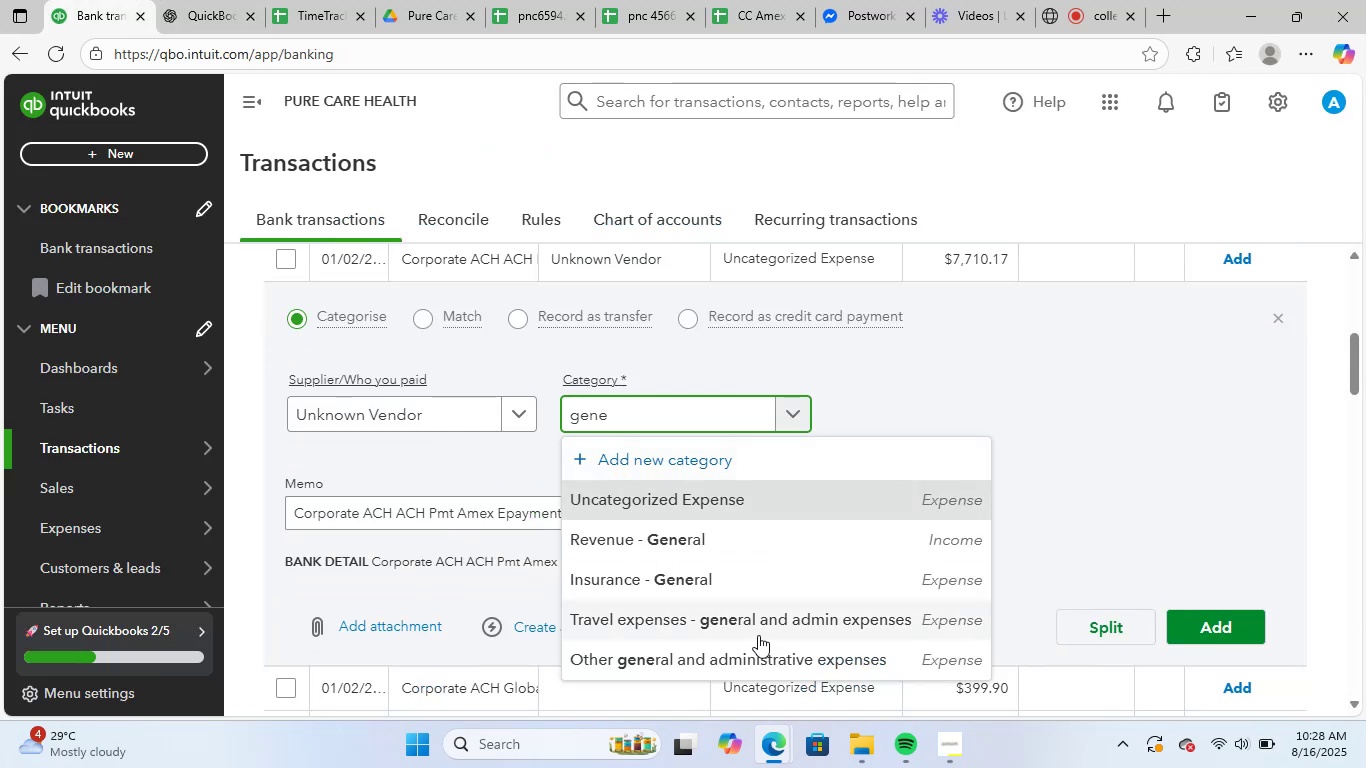 
left_click([759, 652])
 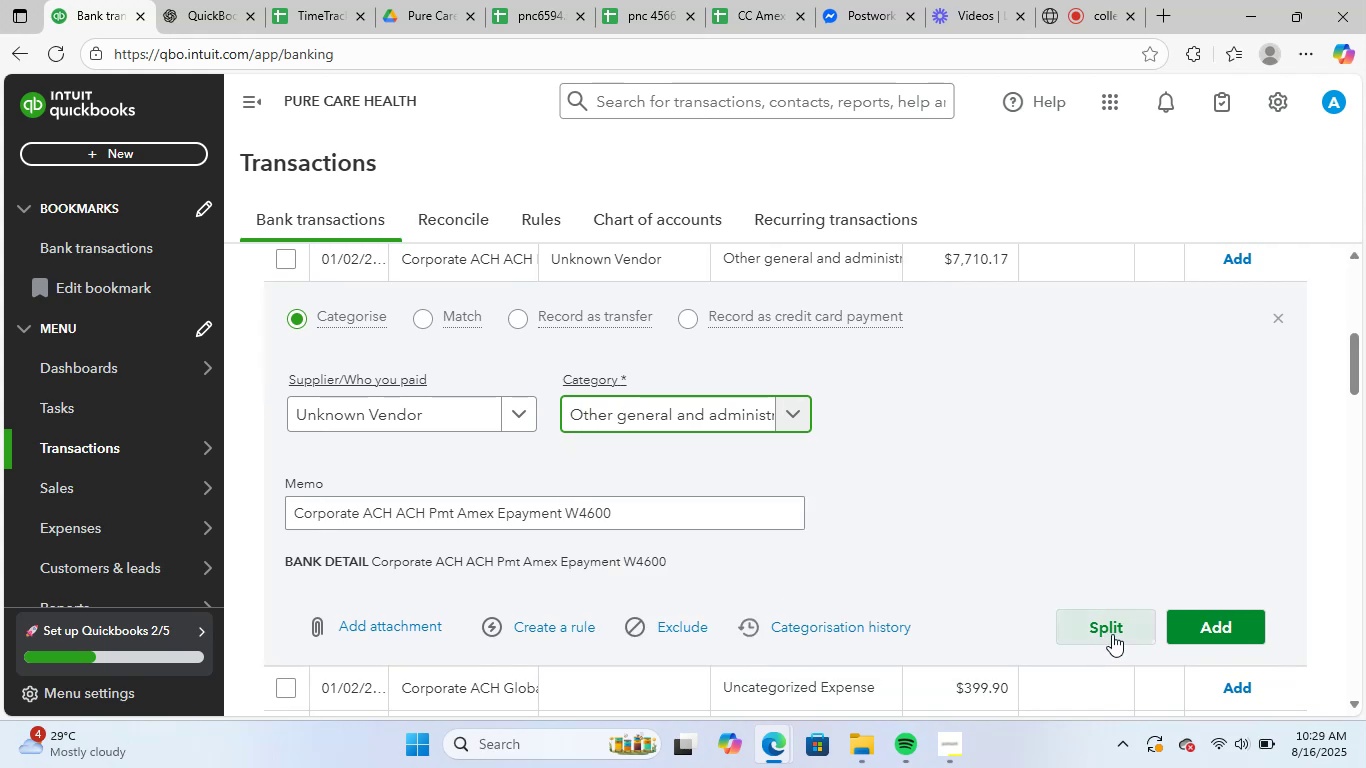 
left_click([1213, 624])
 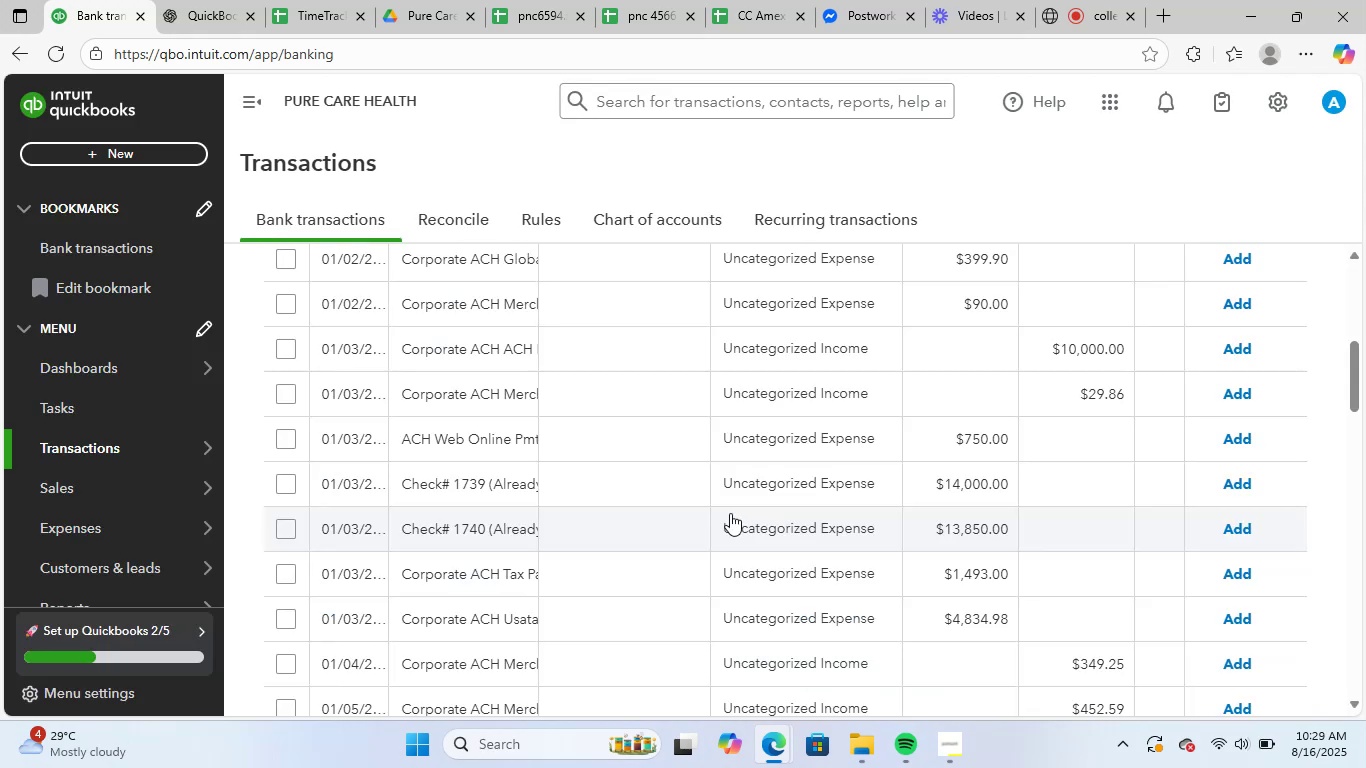 
scroll: coordinate [702, 525], scroll_direction: up, amount: 1.0
 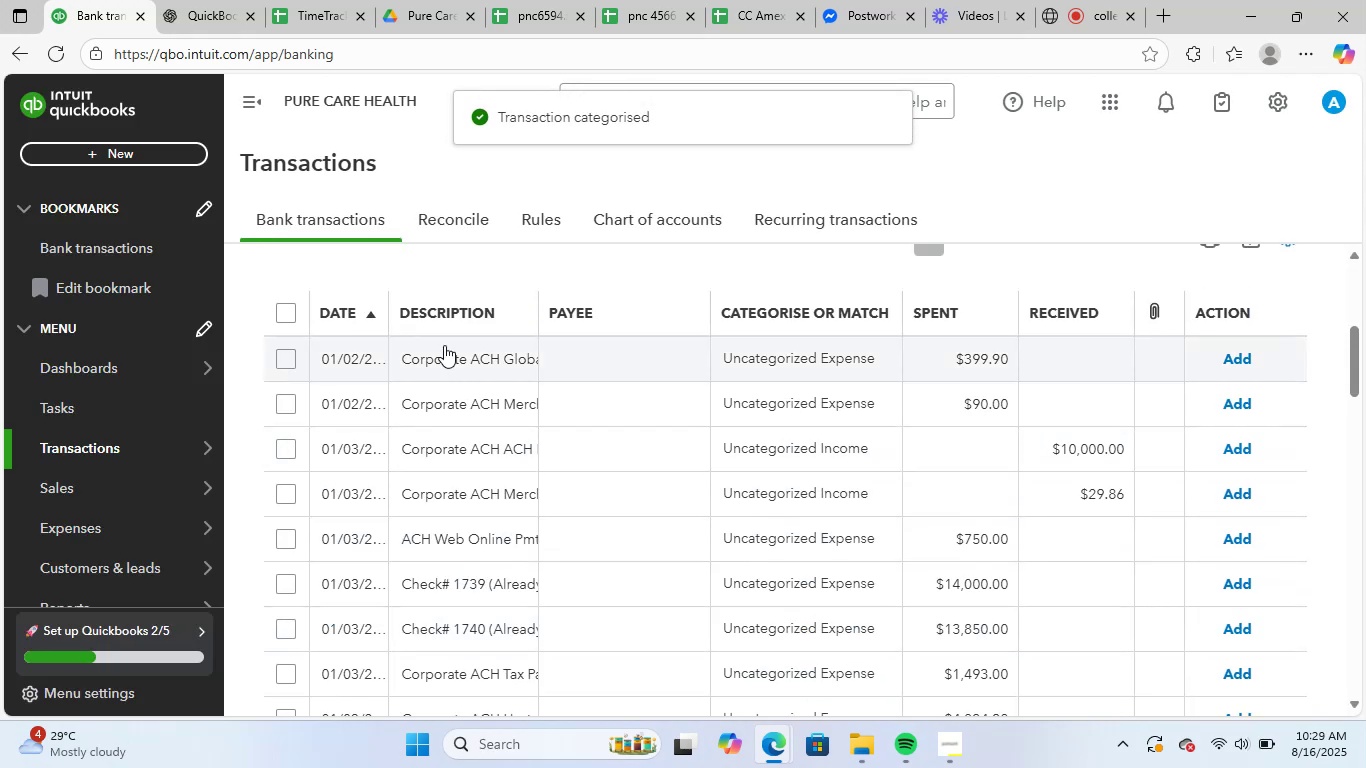 
left_click([444, 345])
 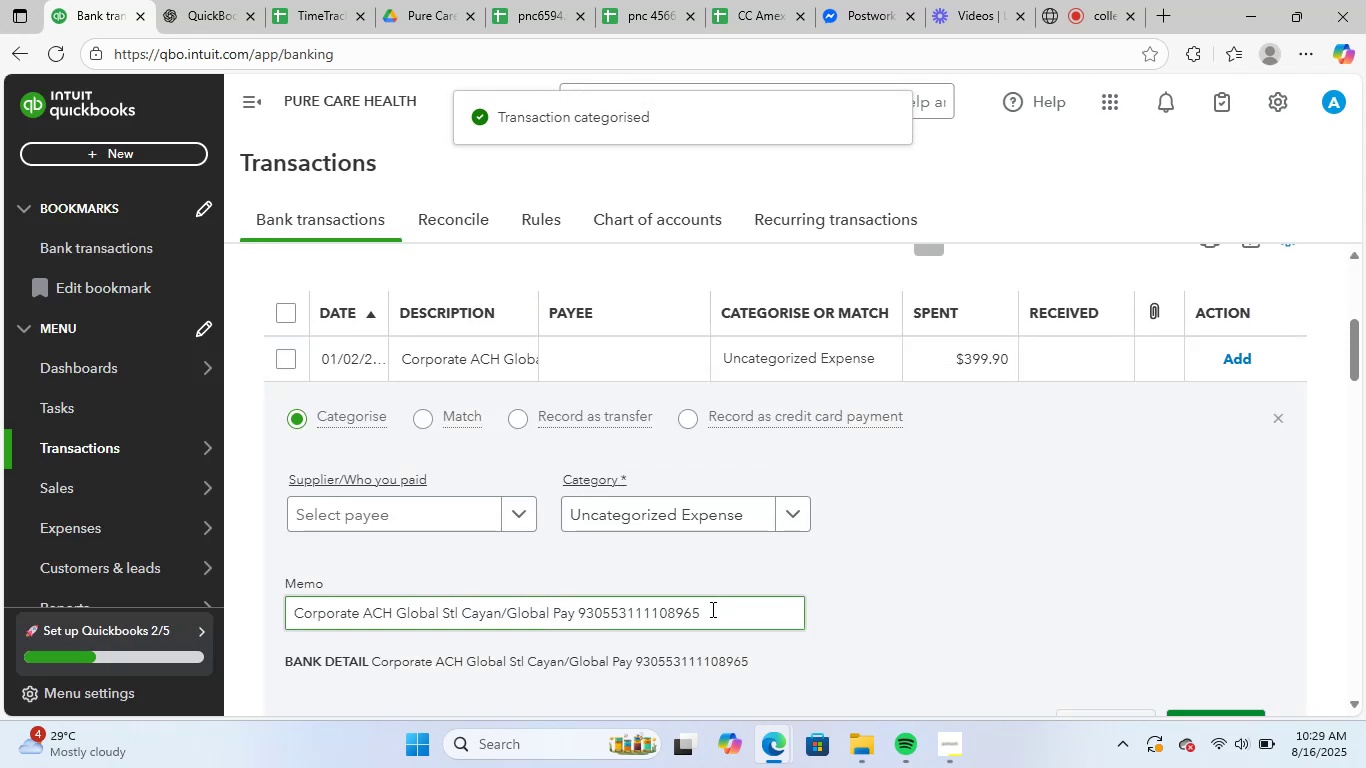 
left_click_drag(start_coordinate=[712, 609], to_coordinate=[82, 610])
 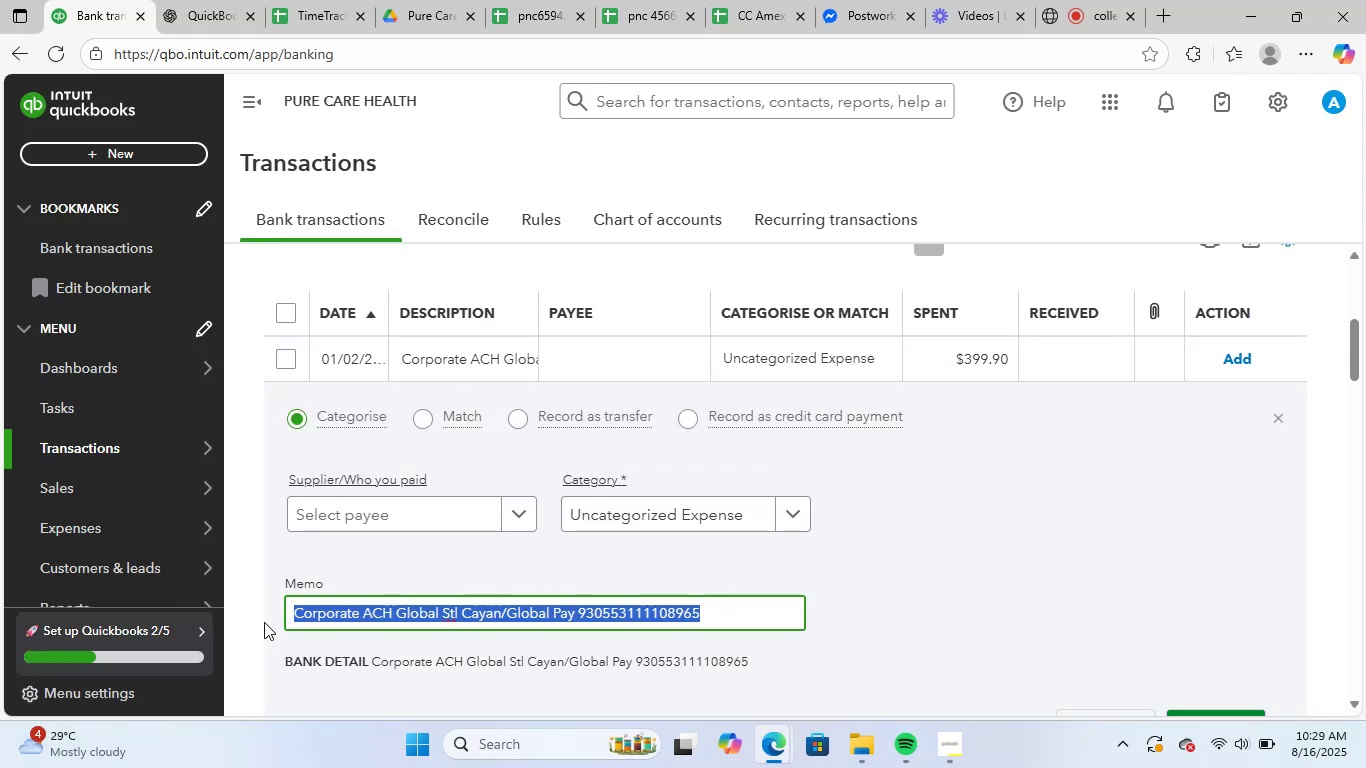 
key(Control+C)
 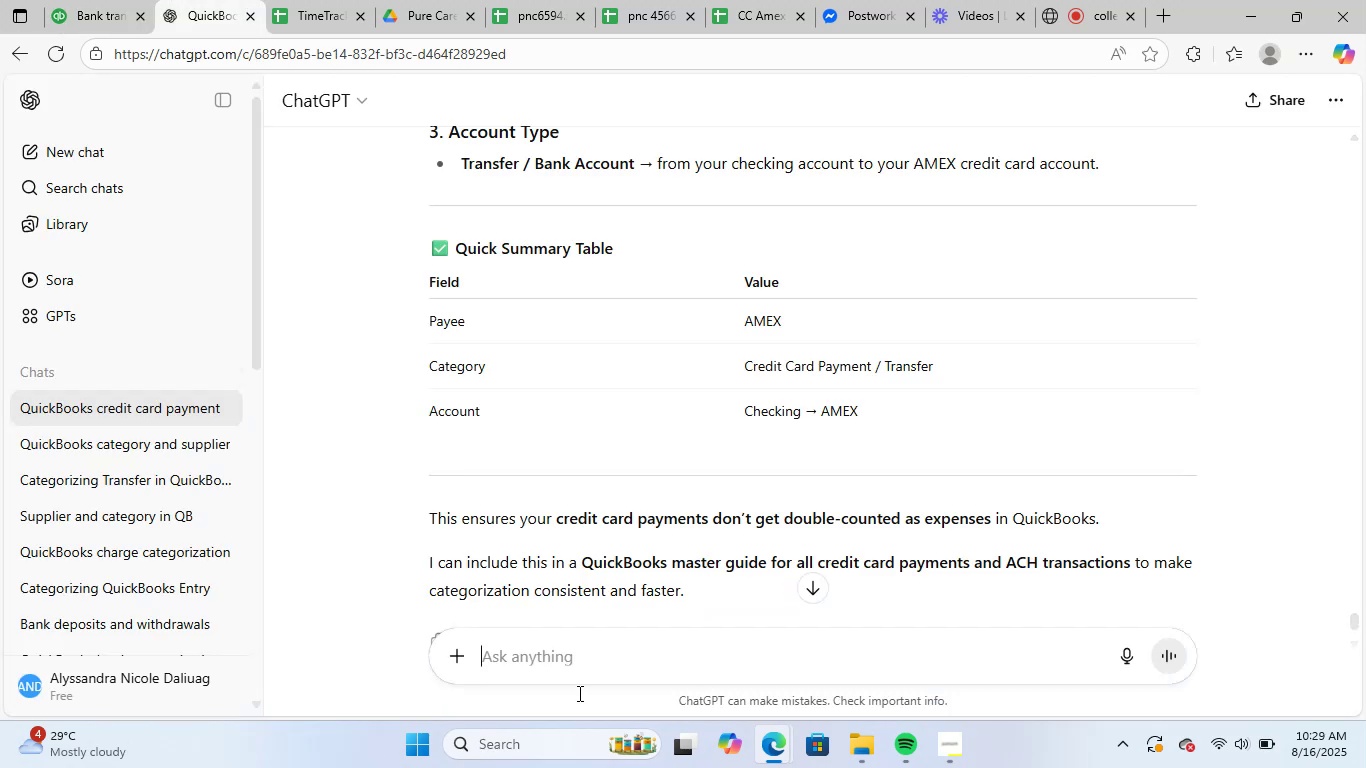 
left_click([642, 650])
 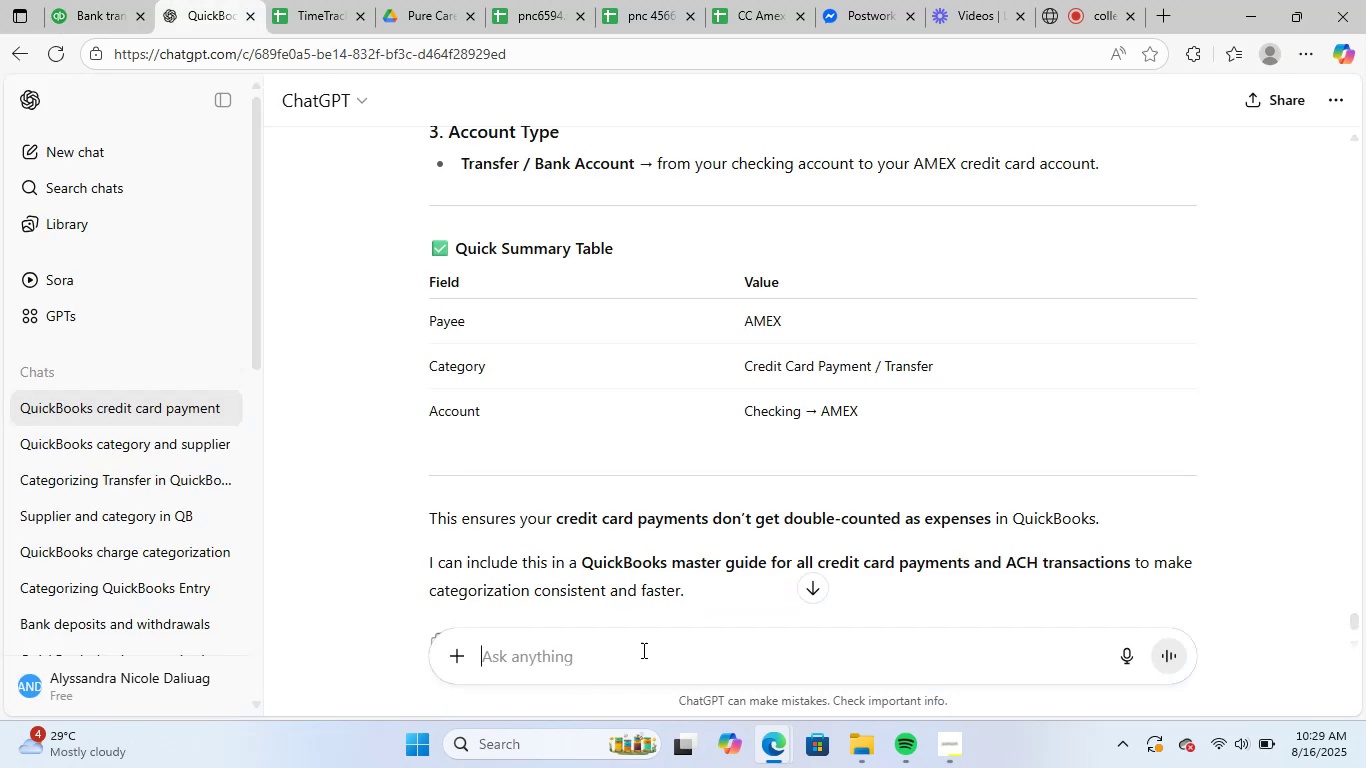 
key(Control+ControlLeft)
 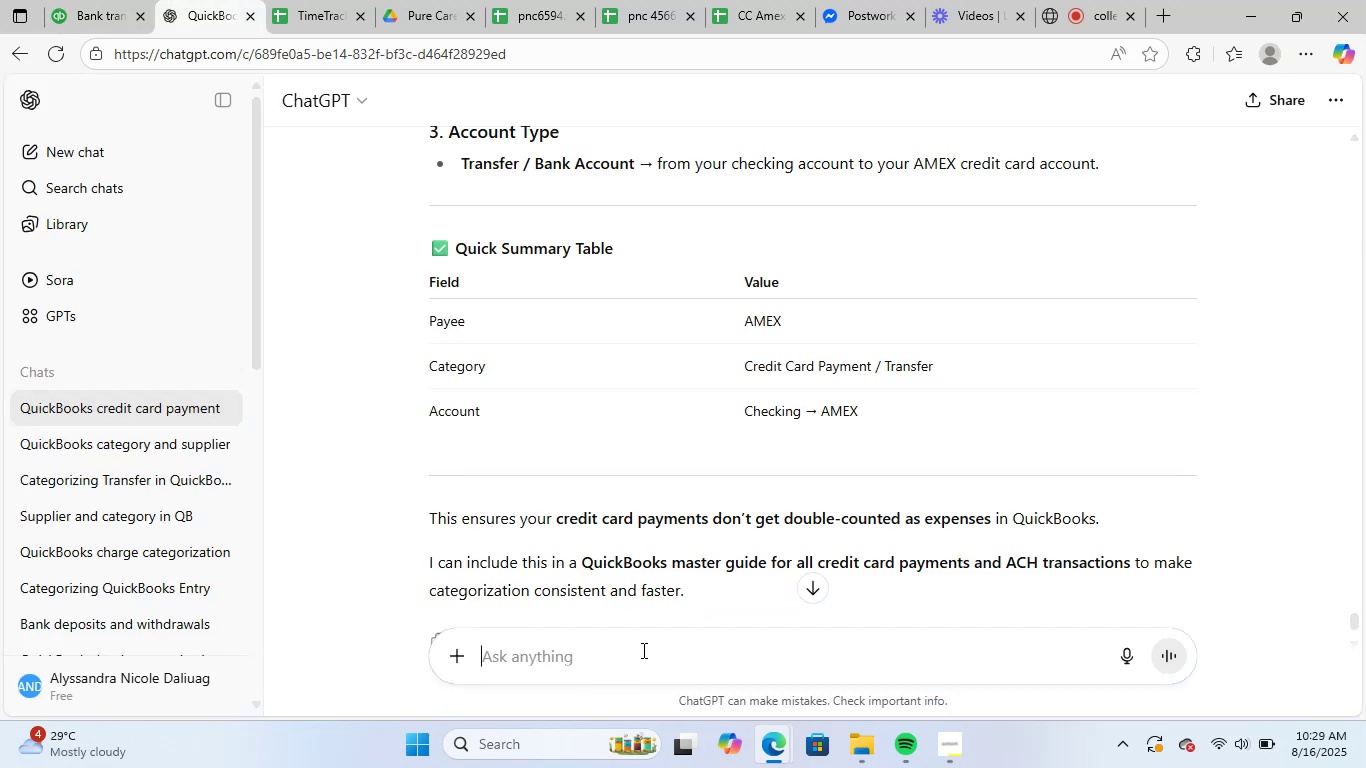 
key(Control+V)
 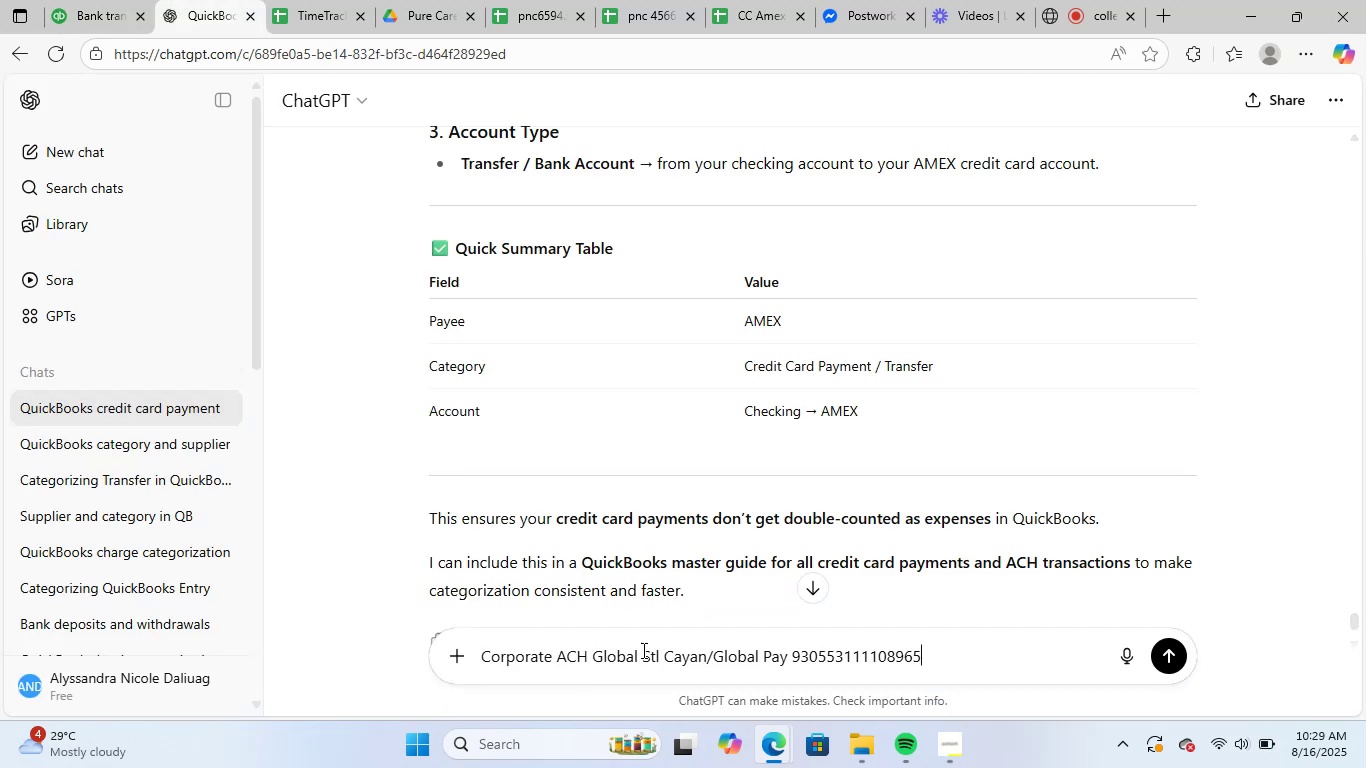 
key(NumpadEnter)
 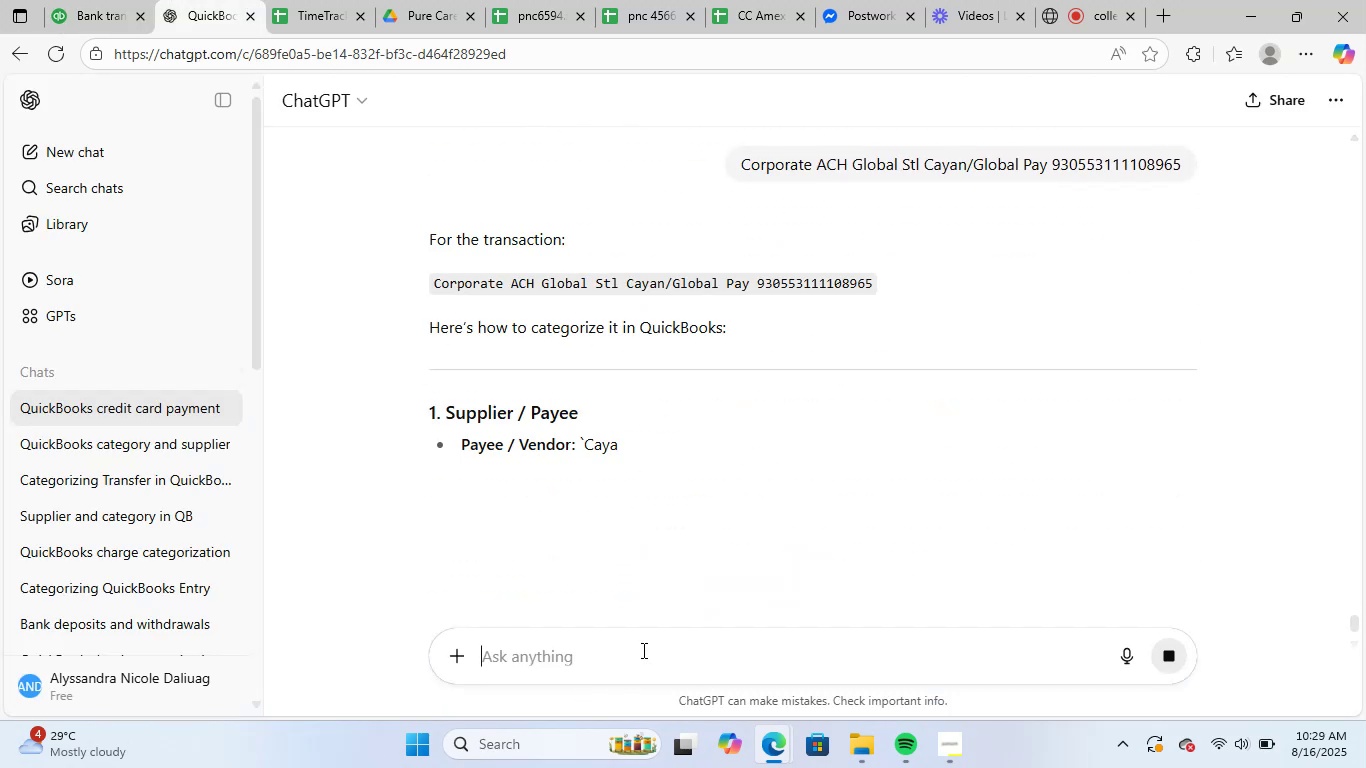 
scroll: coordinate [749, 492], scroll_direction: down, amount: 1.0
 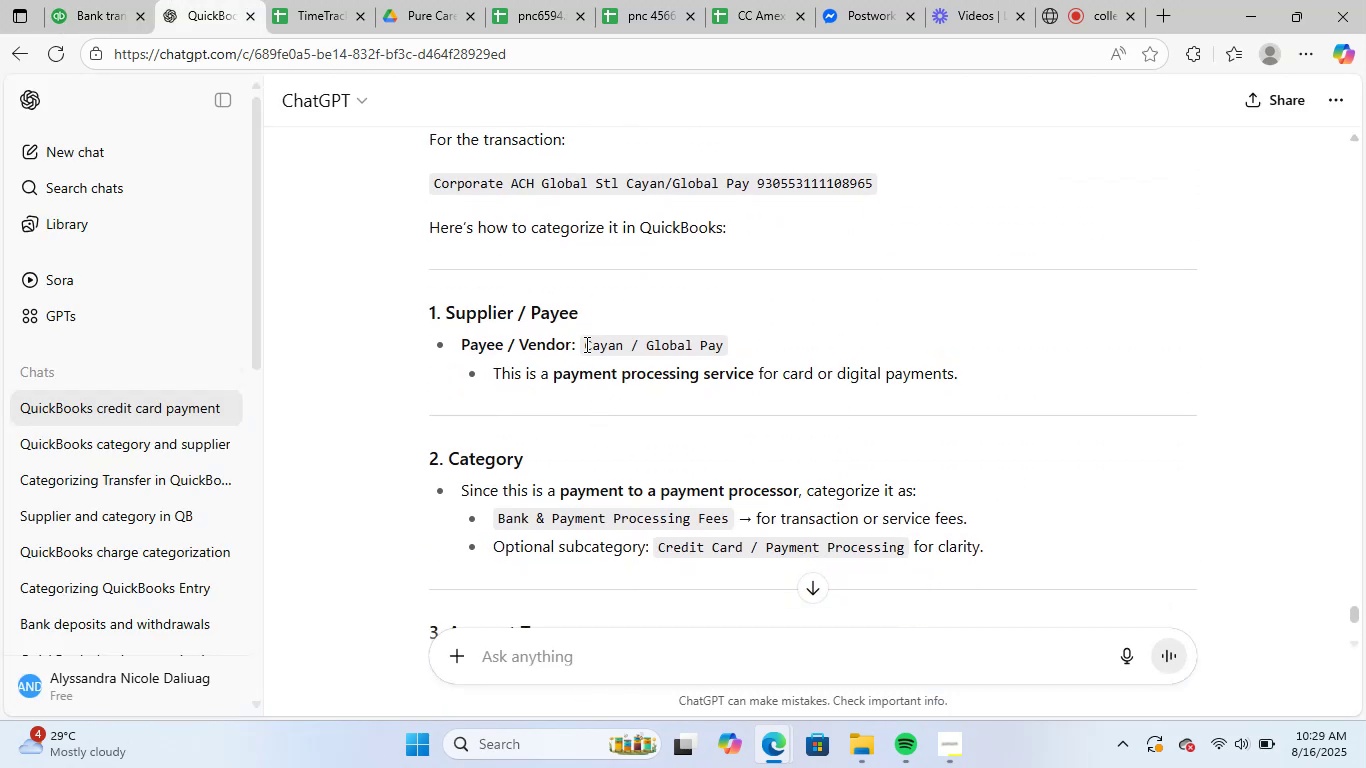 
left_click_drag(start_coordinate=[582, 345], to_coordinate=[730, 354])
 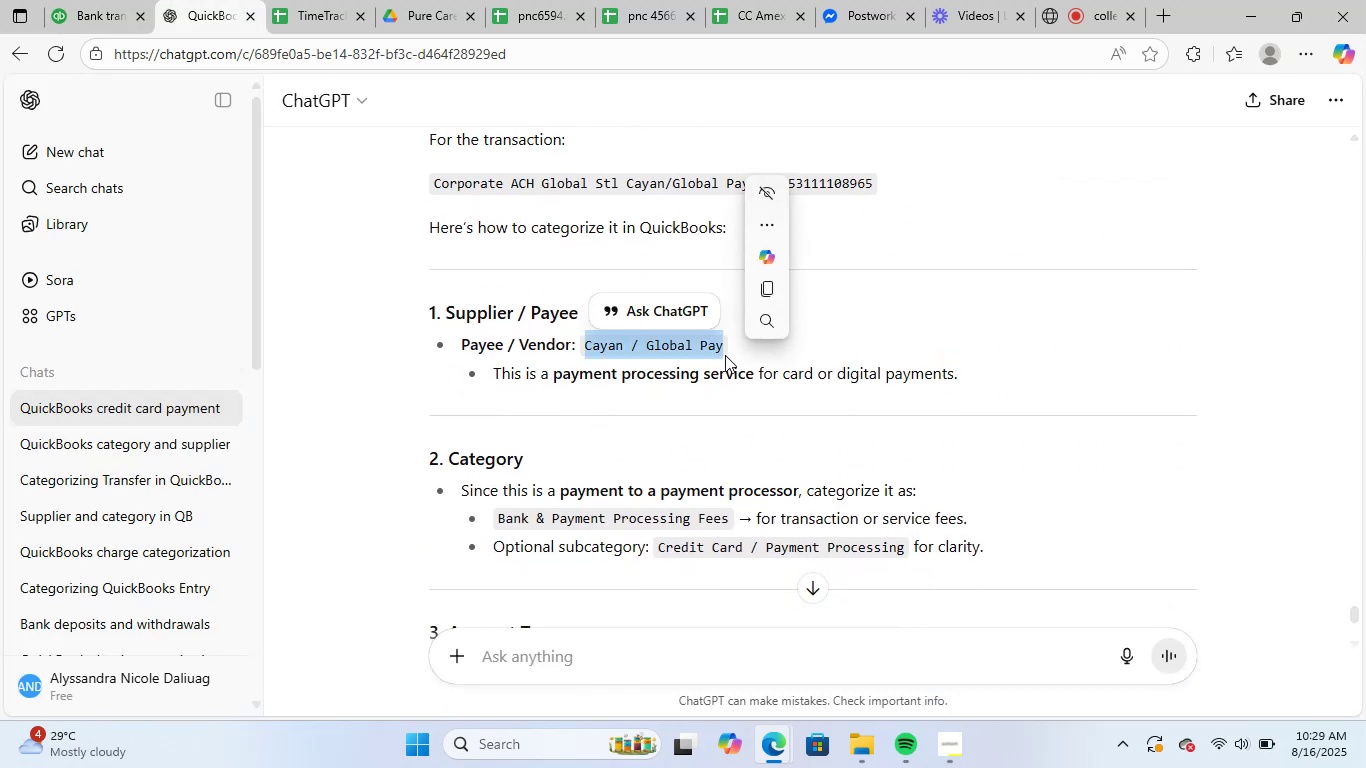 
key(Control+C)
 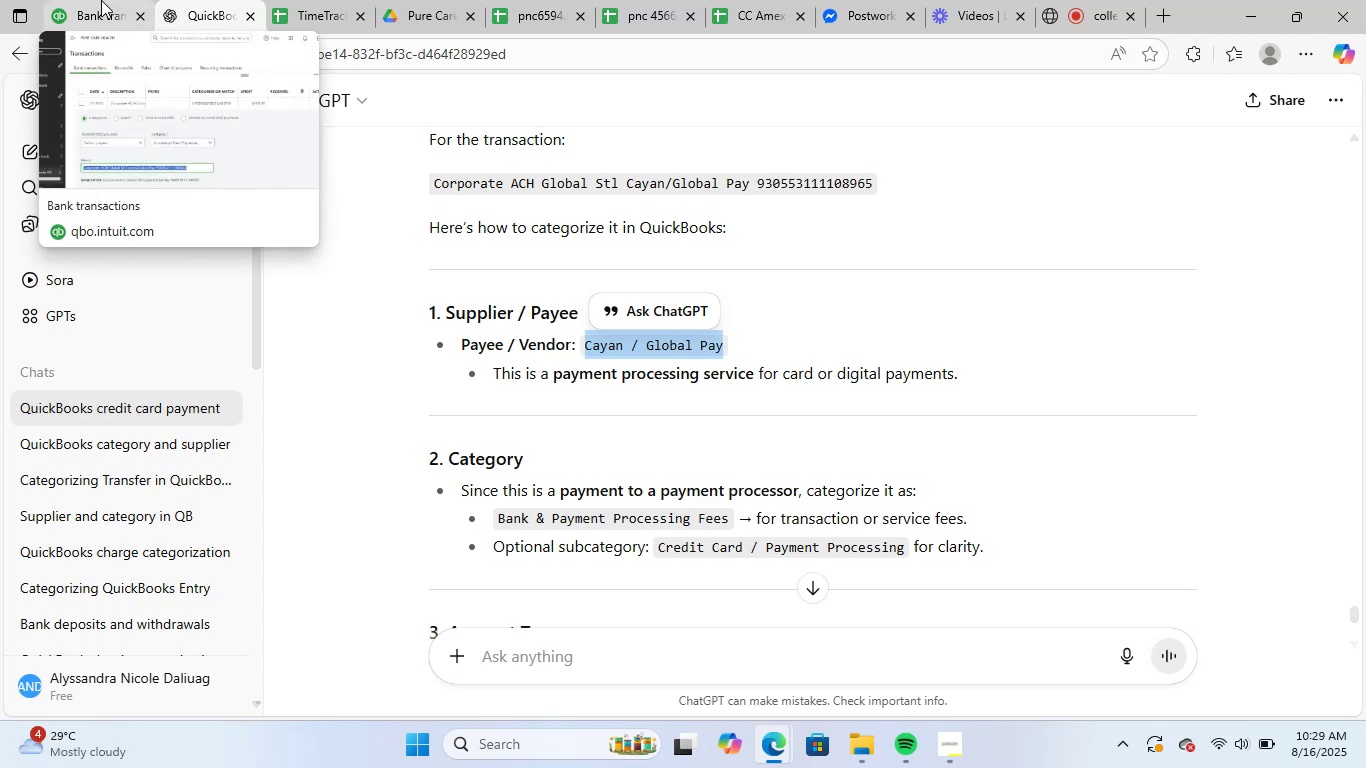 
wait(7.4)
 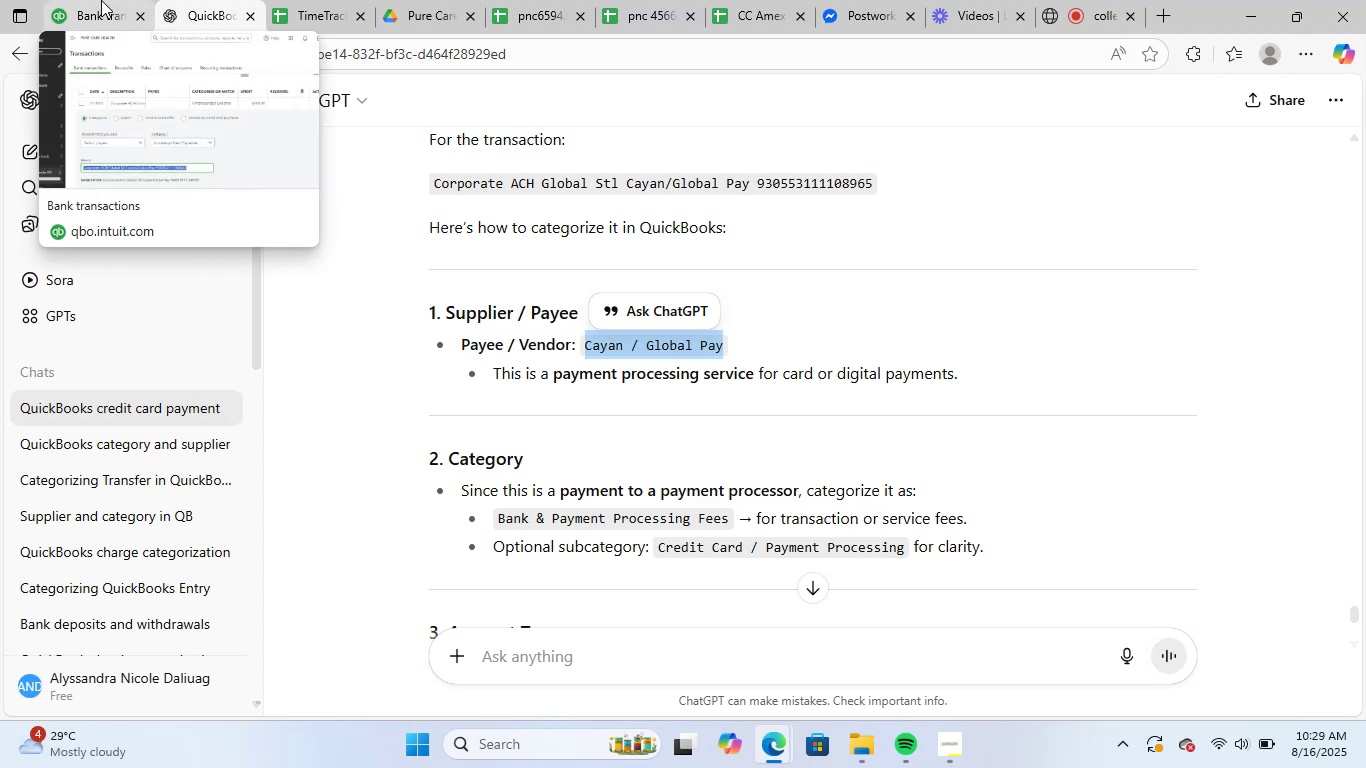 
scroll: coordinate [1238, 466], scroll_direction: down, amount: 5.0
 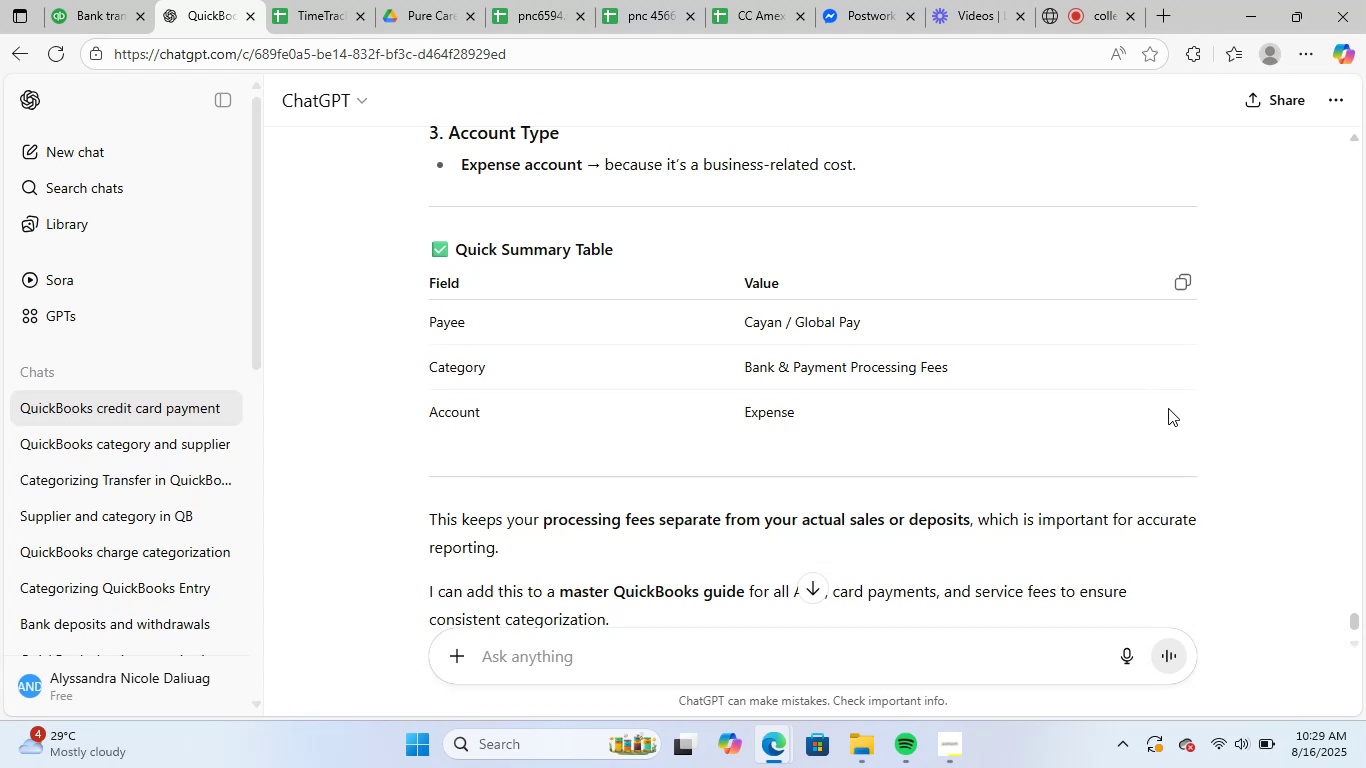 
wait(11.7)
 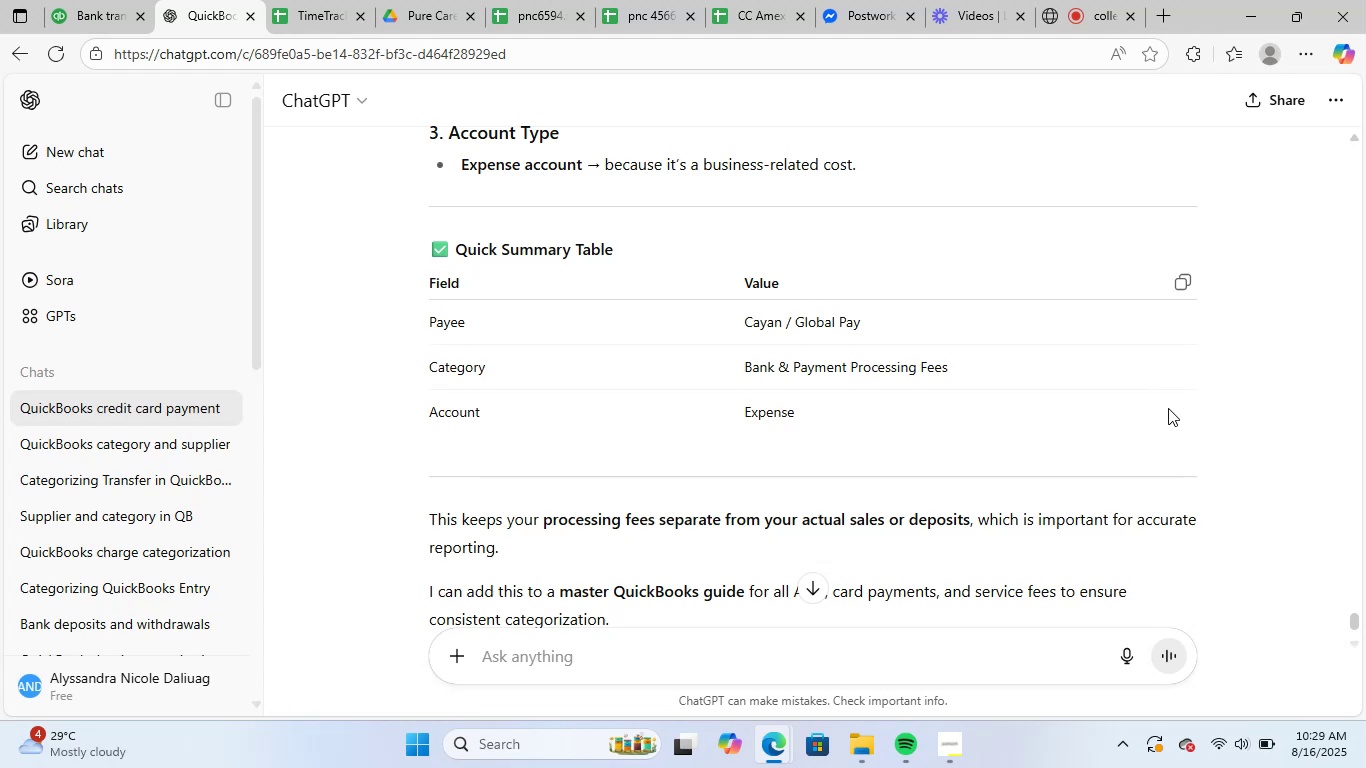 
scroll: coordinate [983, 445], scroll_direction: down, amount: 2.0
 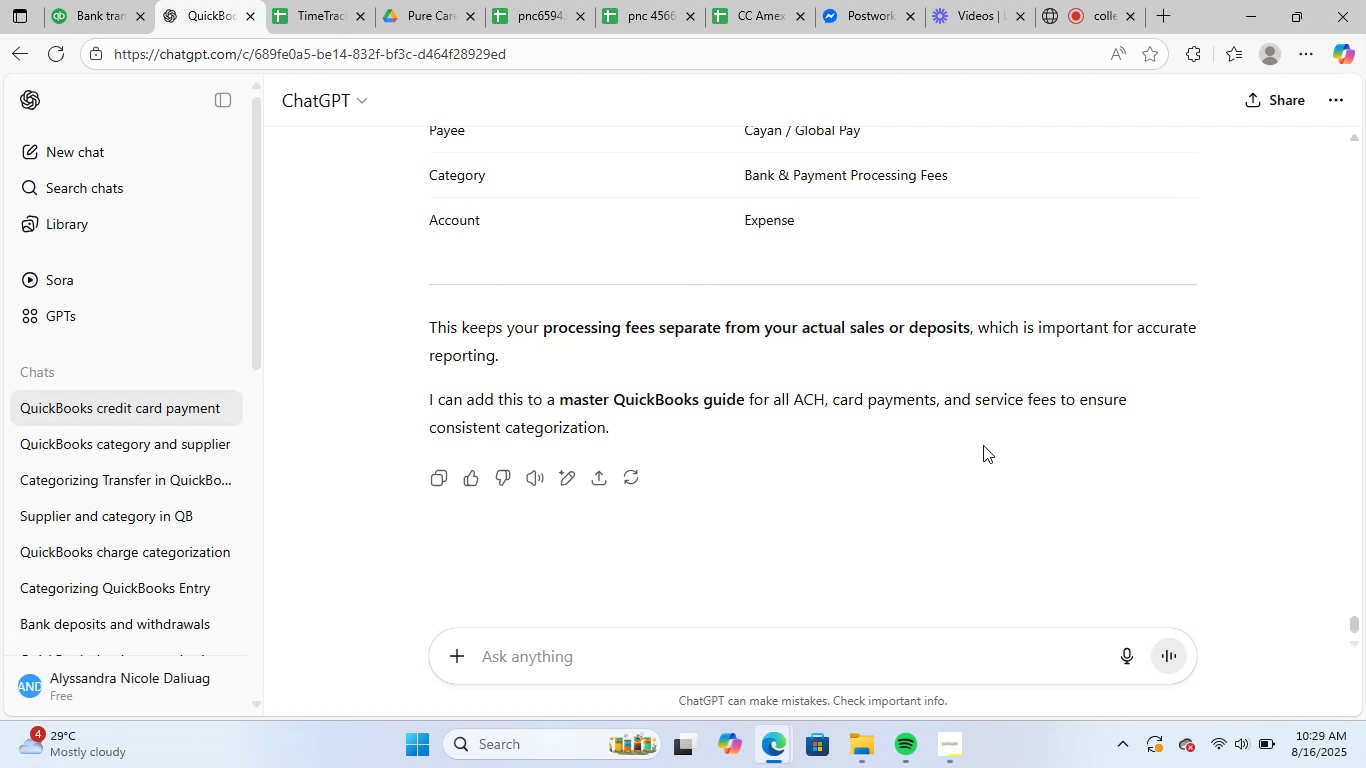 
scroll: coordinate [986, 445], scroll_direction: up, amount: 4.0
 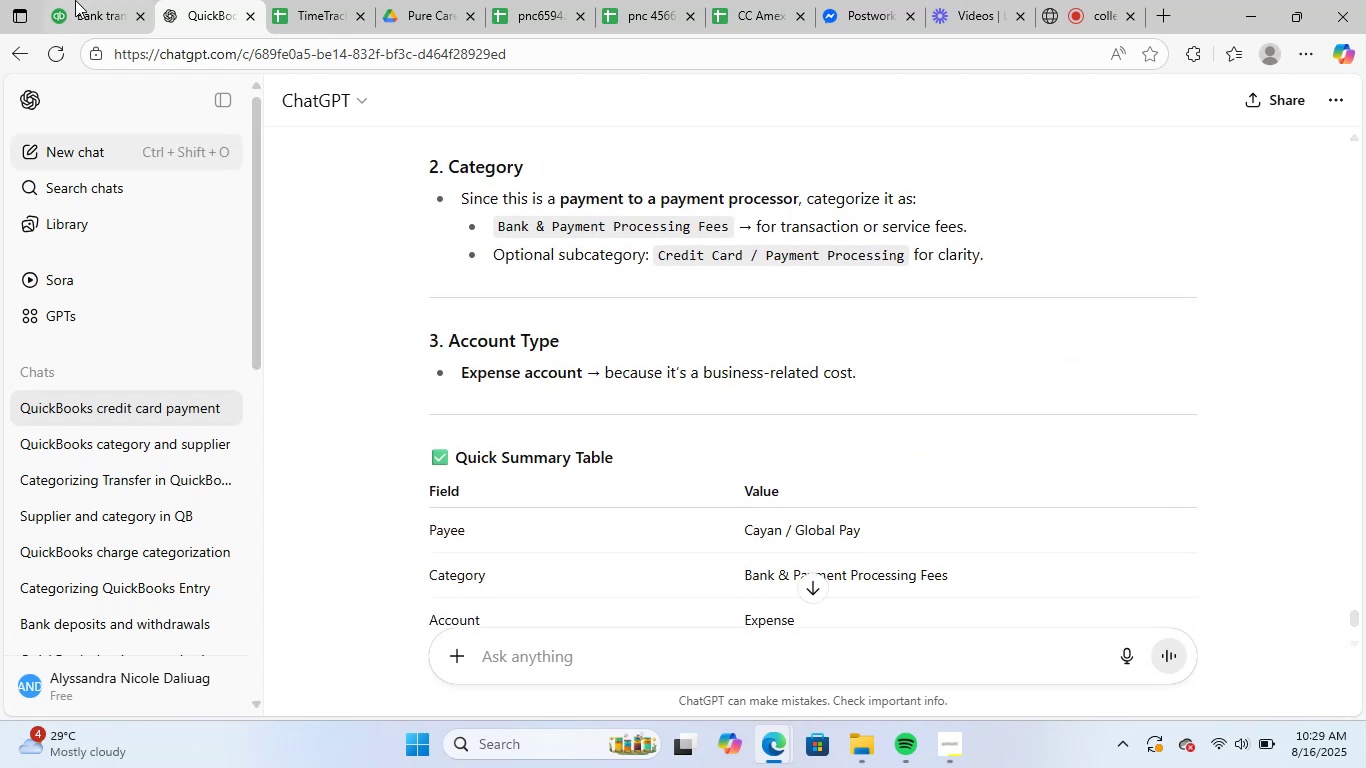 
left_click([101, 0])
 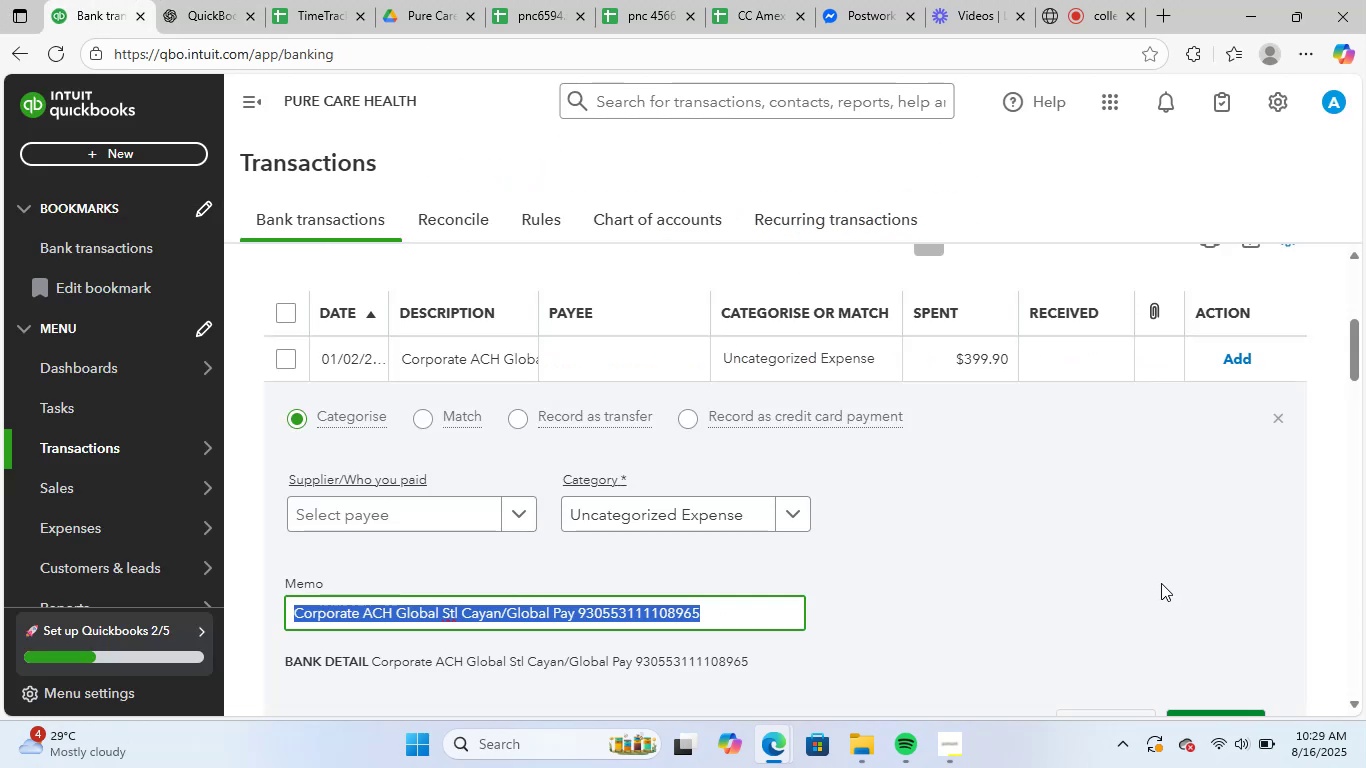 
left_click([981, 549])
 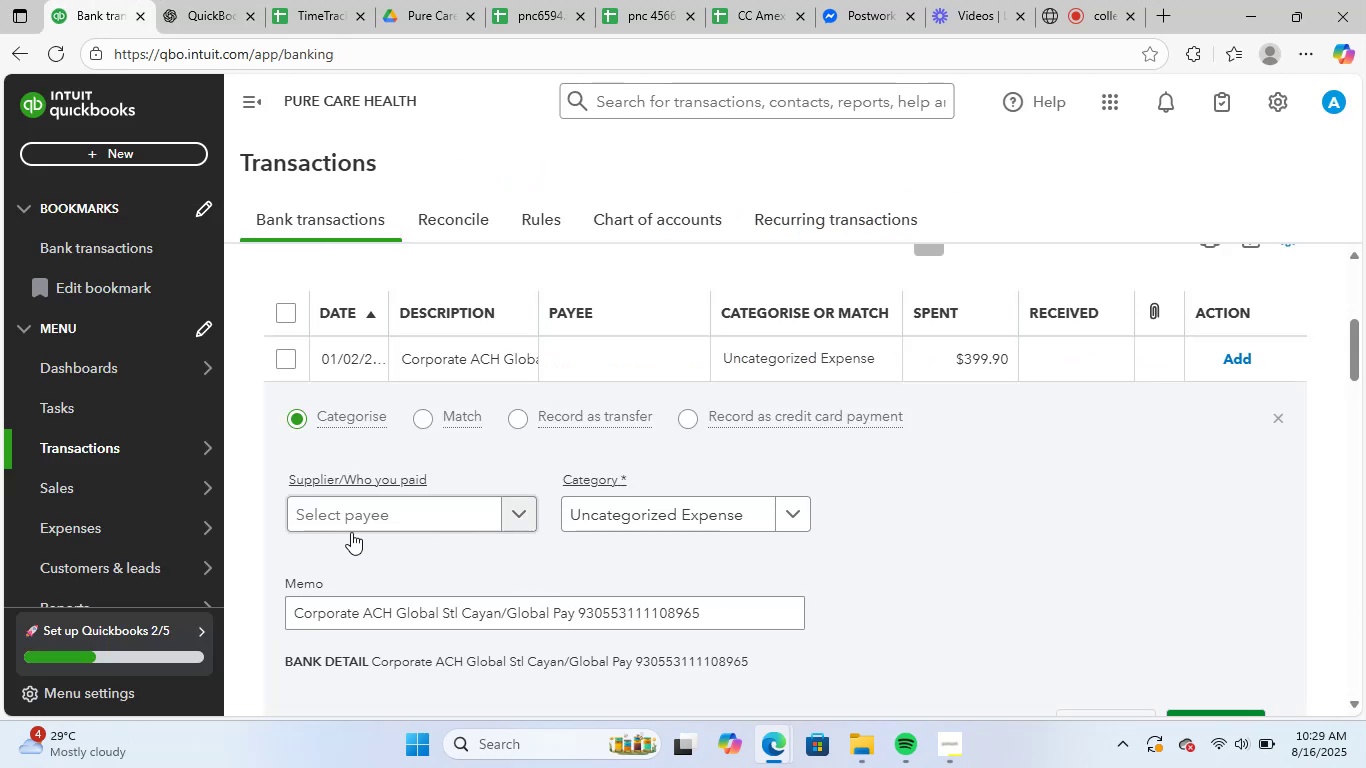 
left_click([365, 516])
 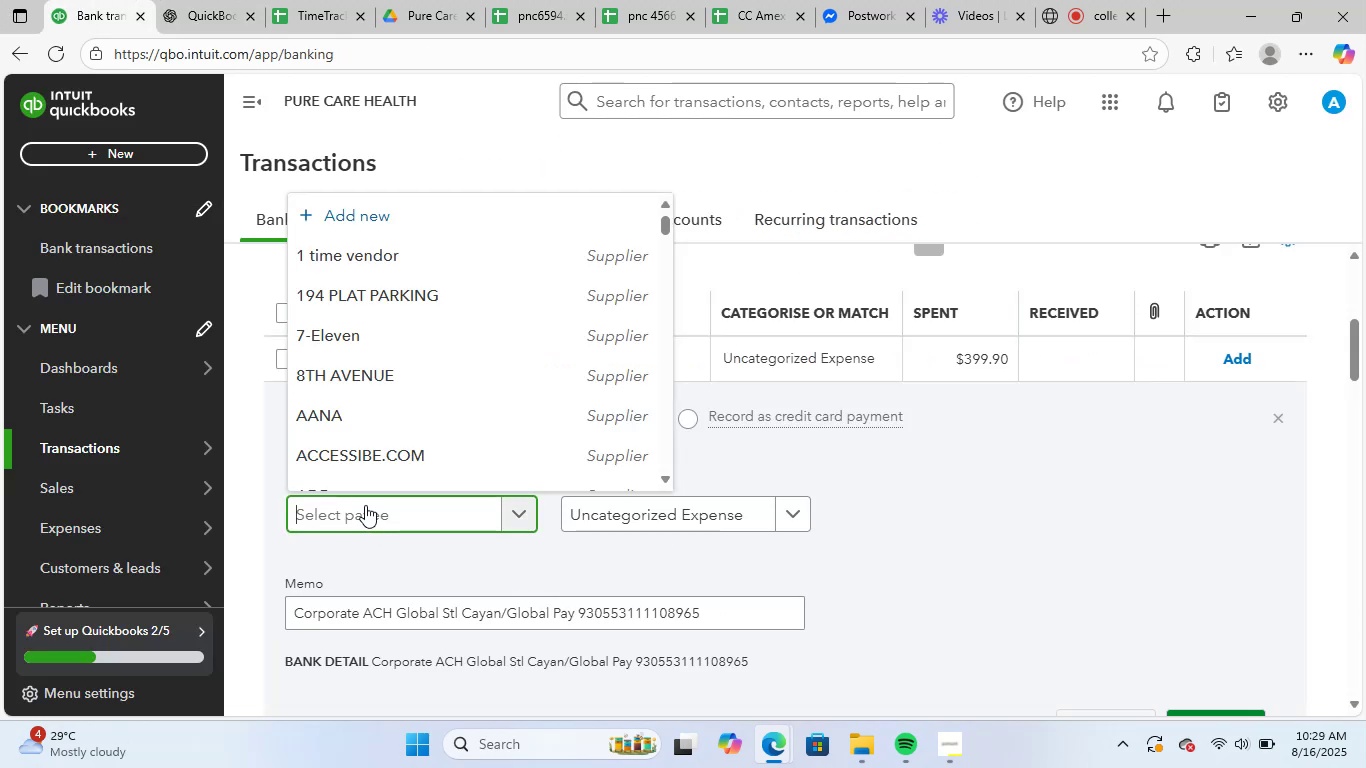 
type(unk)
 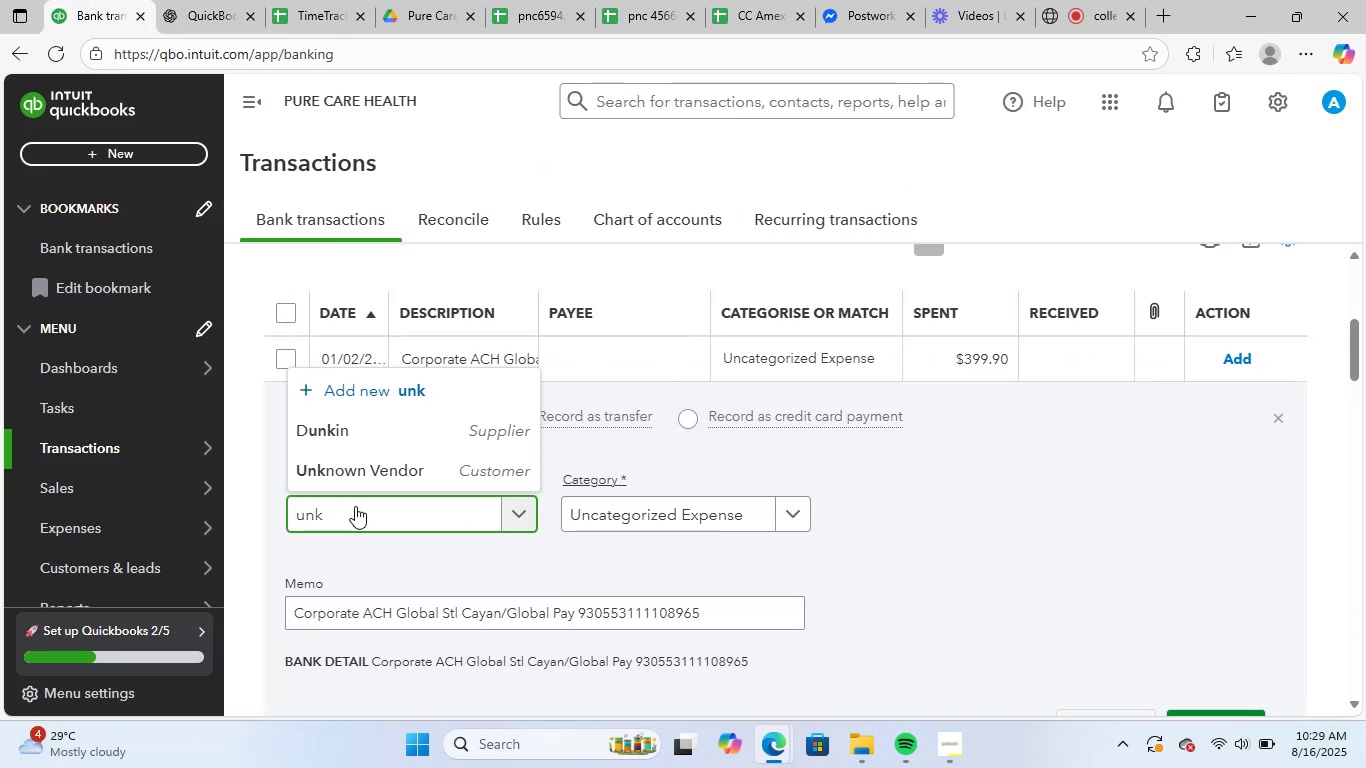 
left_click([358, 469])
 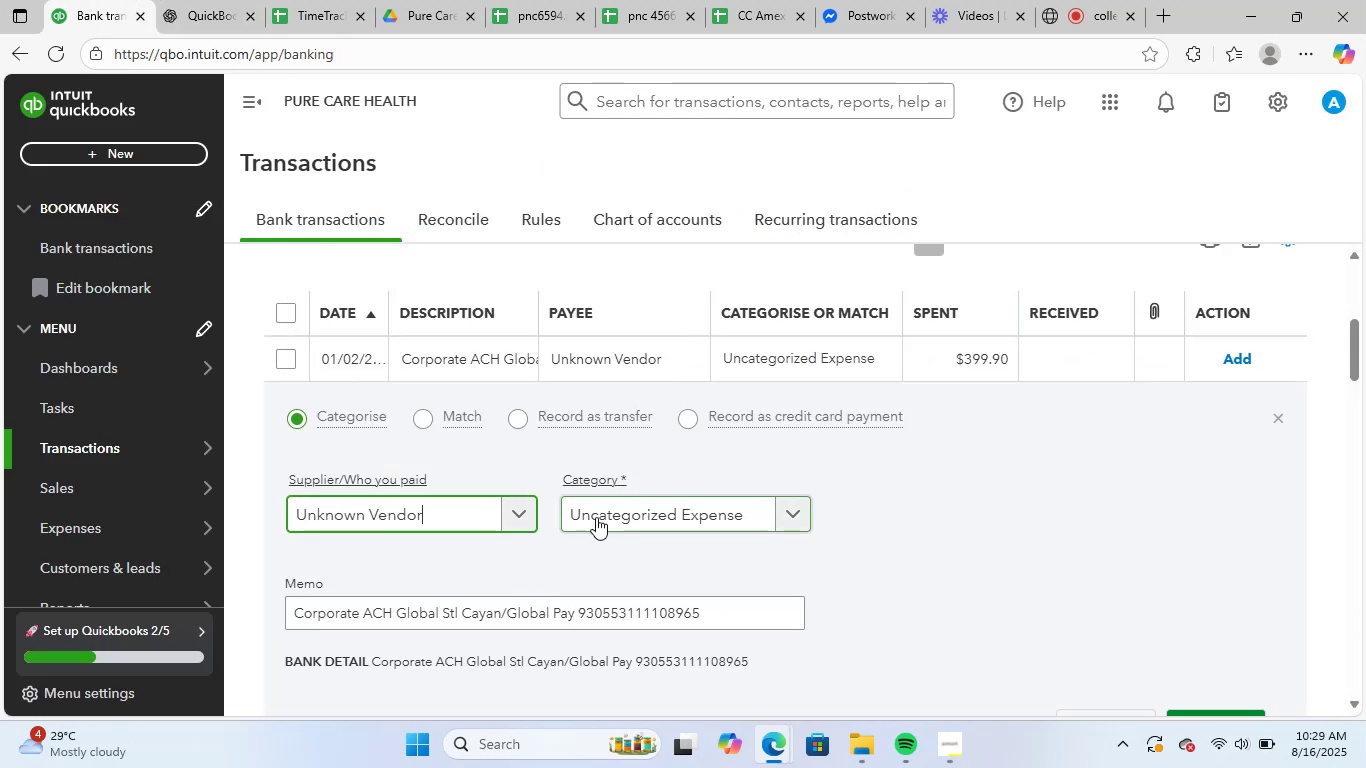 
left_click([634, 510])
 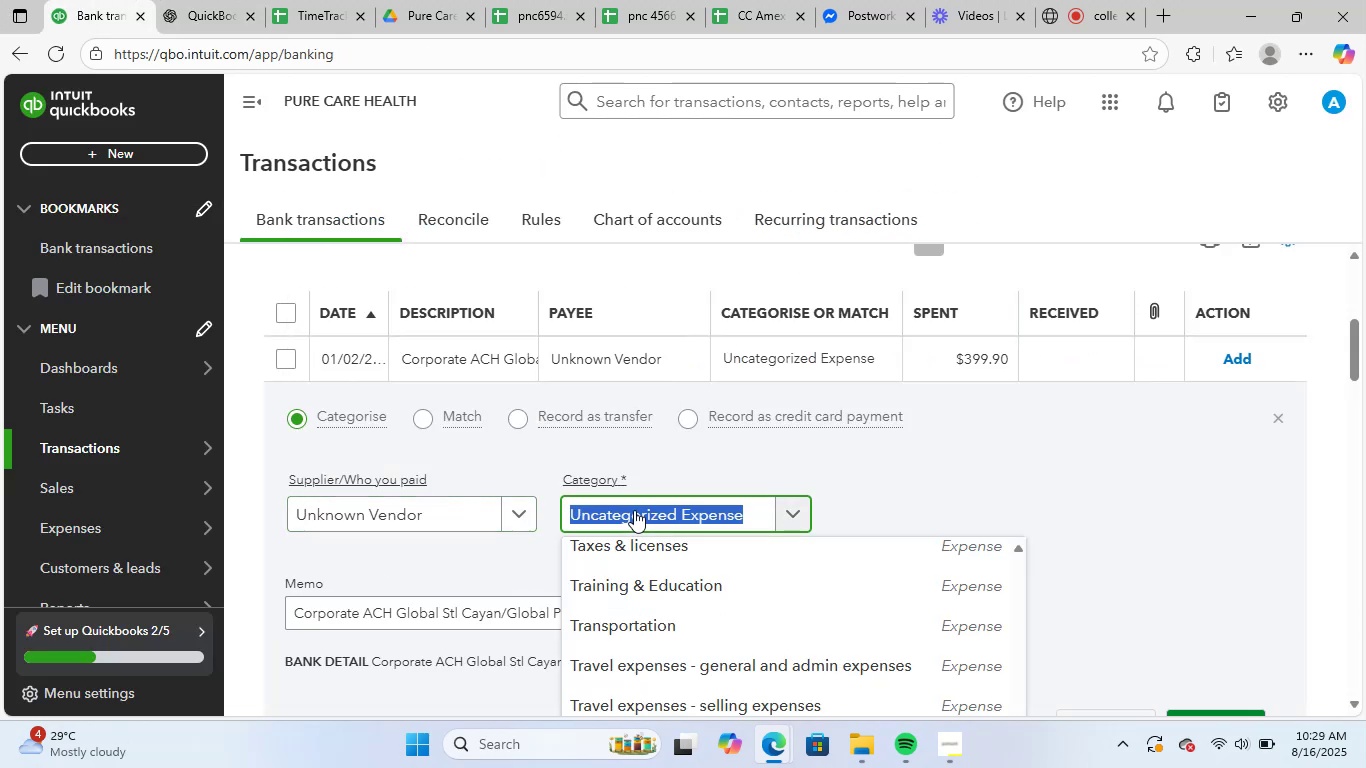 
type(gene)
 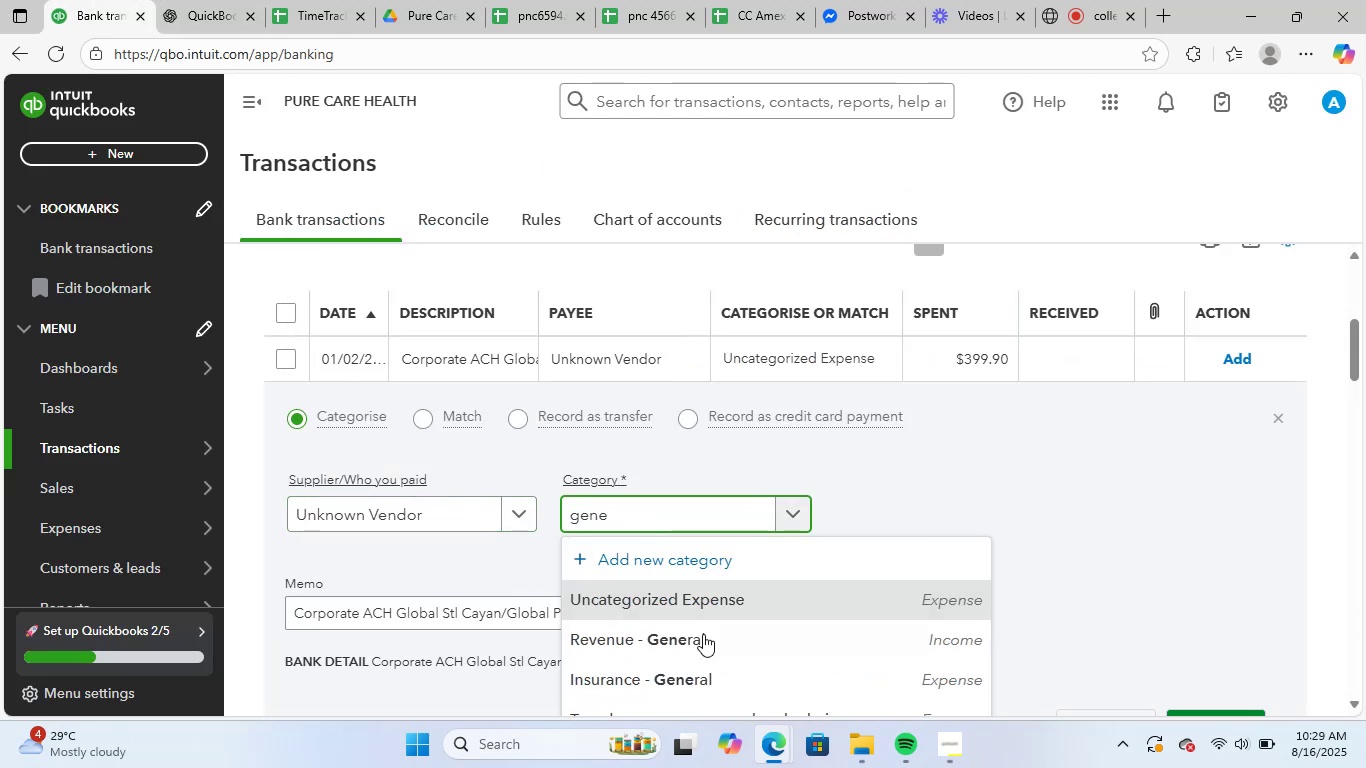 
scroll: coordinate [1103, 558], scroll_direction: down, amount: 2.0
 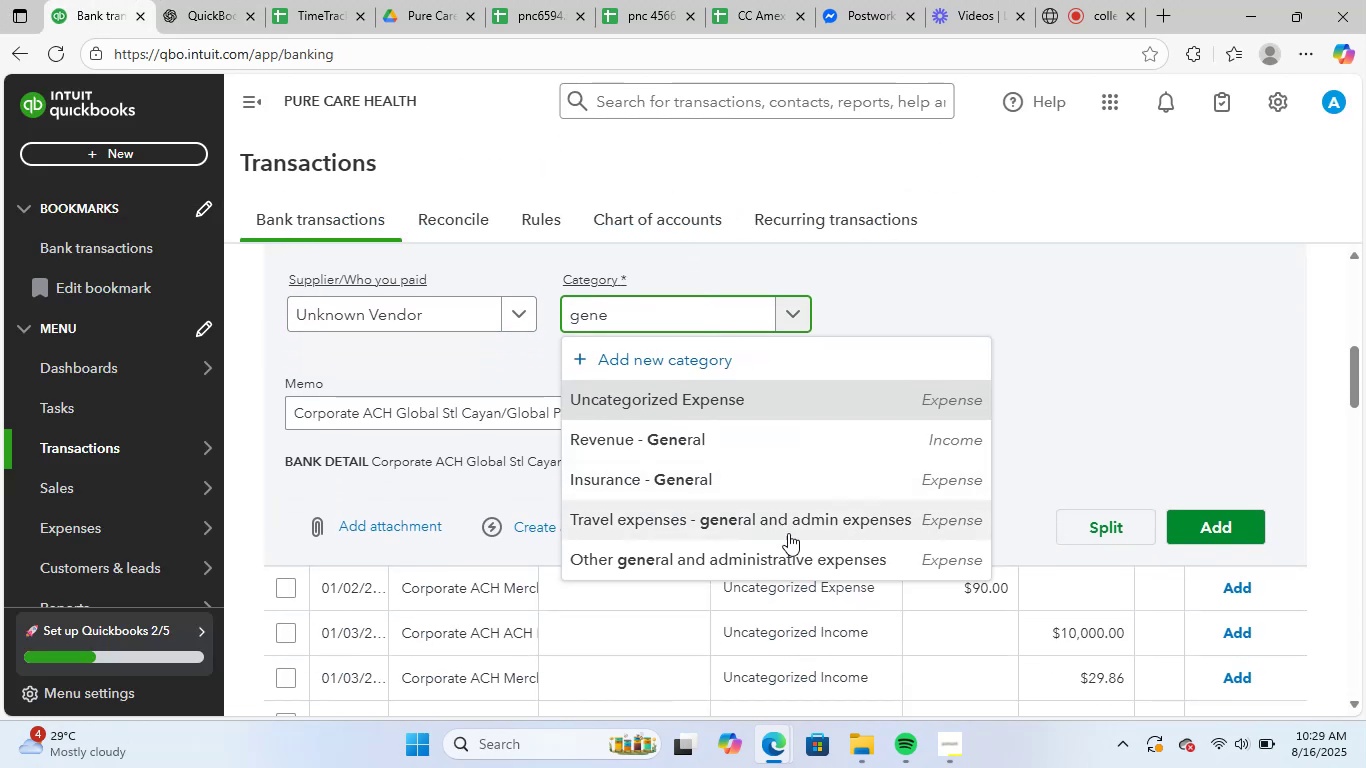 
left_click([770, 560])
 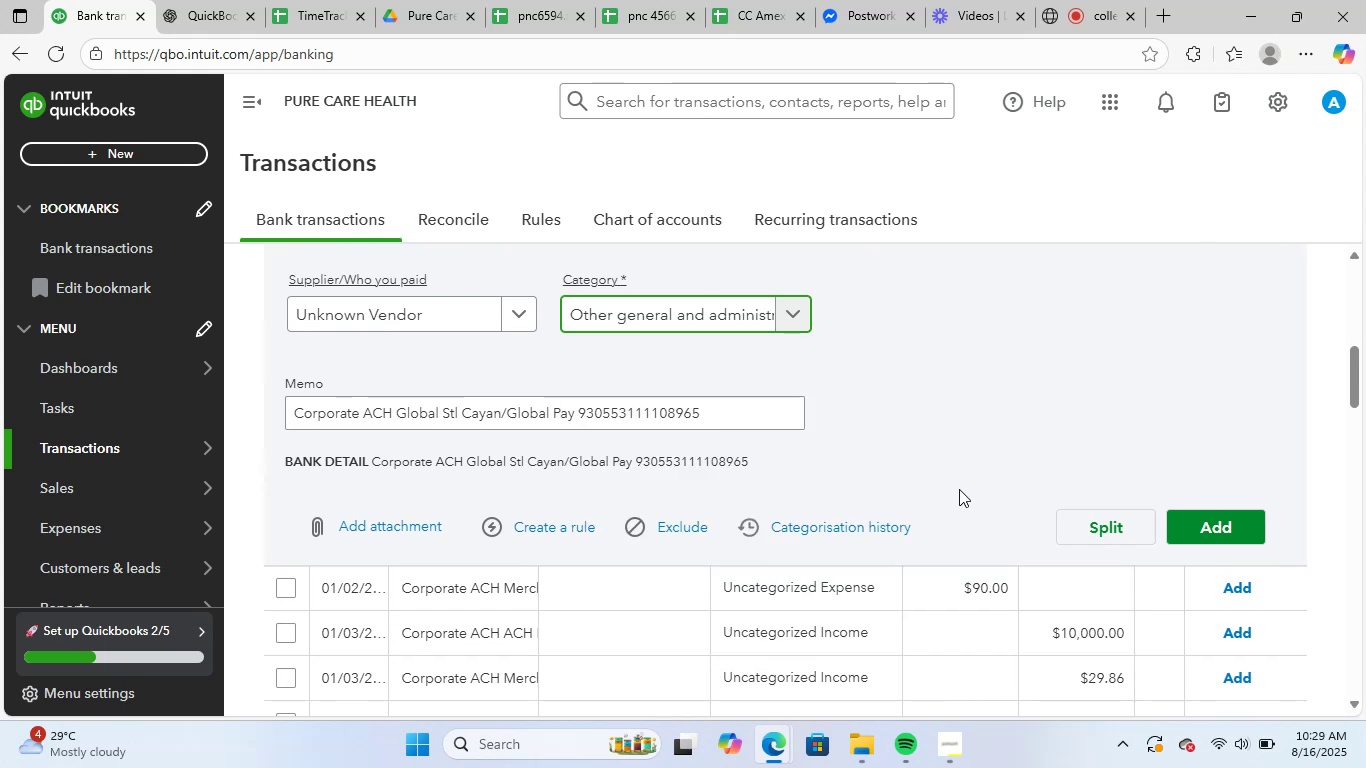 
wait(5.65)
 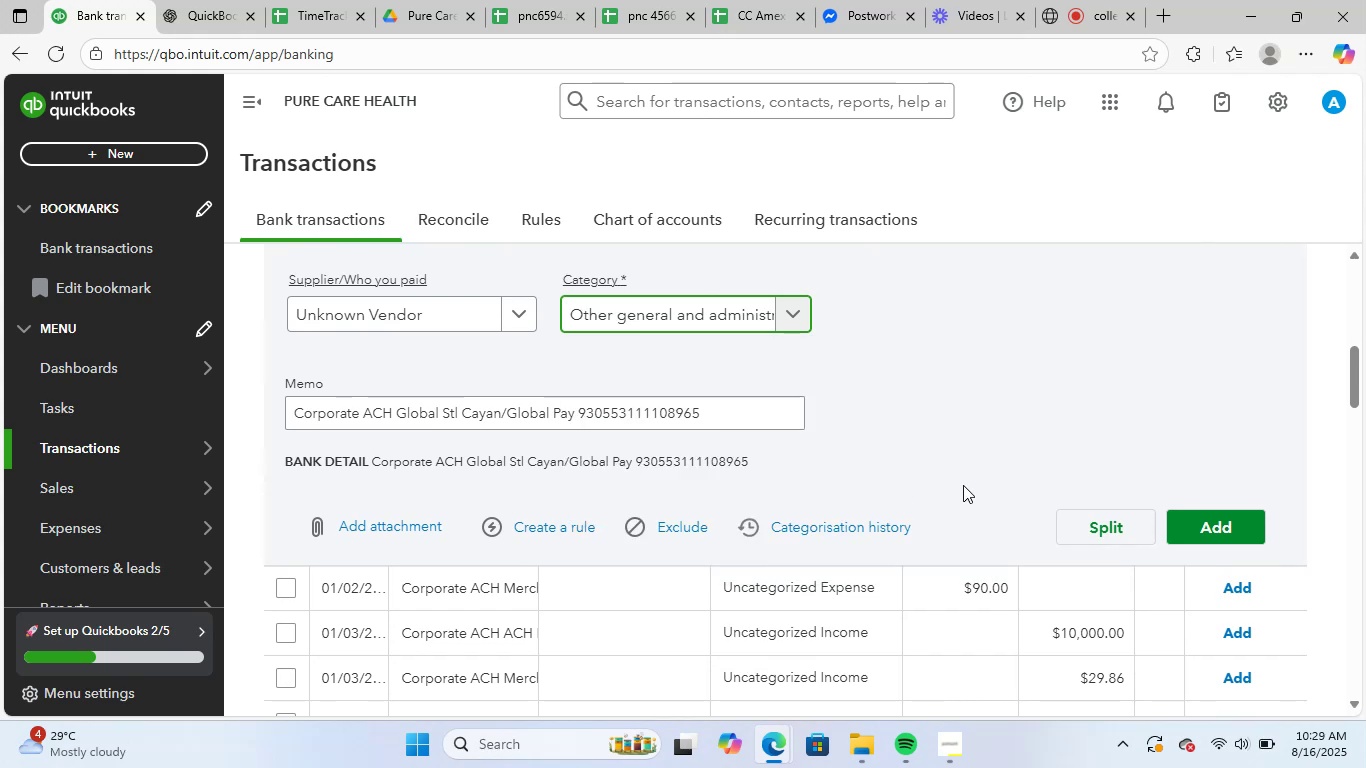 
left_click([1223, 528])
 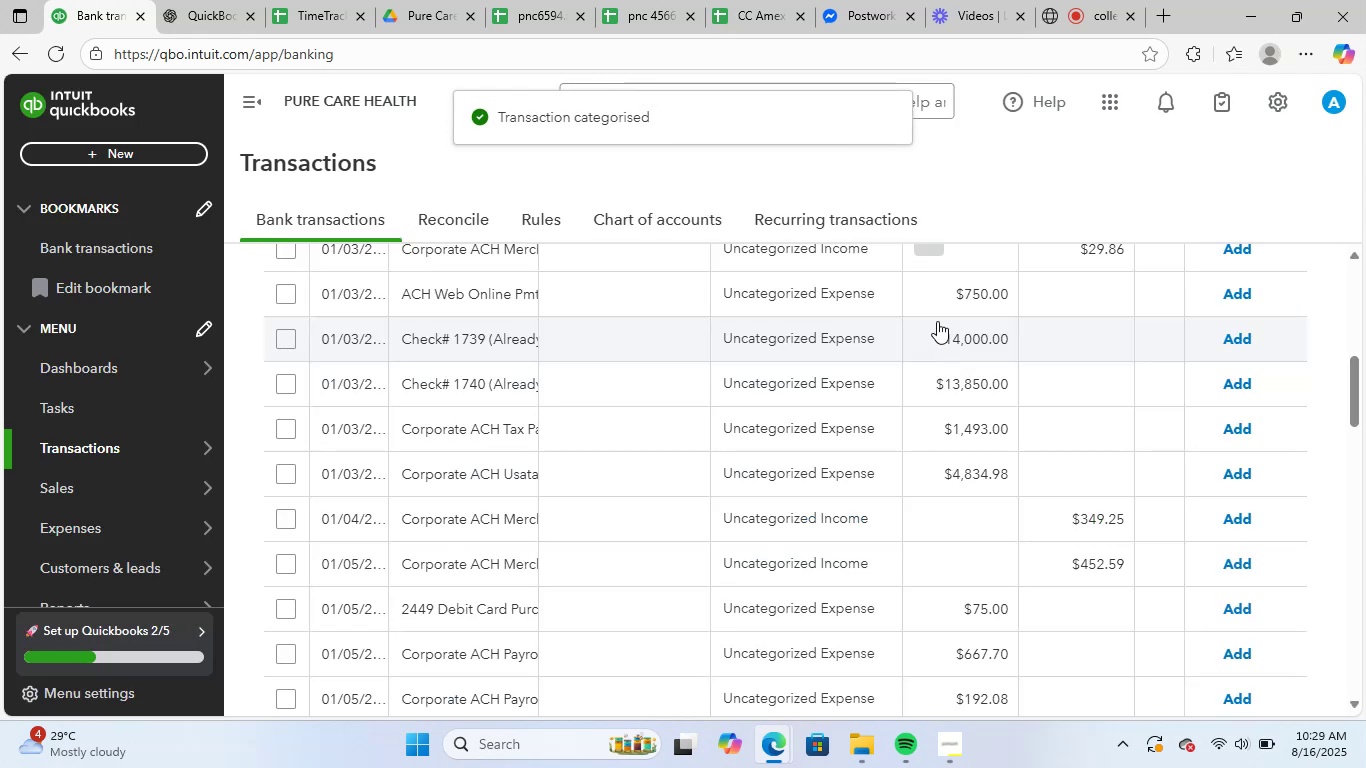 
scroll: coordinate [743, 415], scroll_direction: up, amount: 2.0
 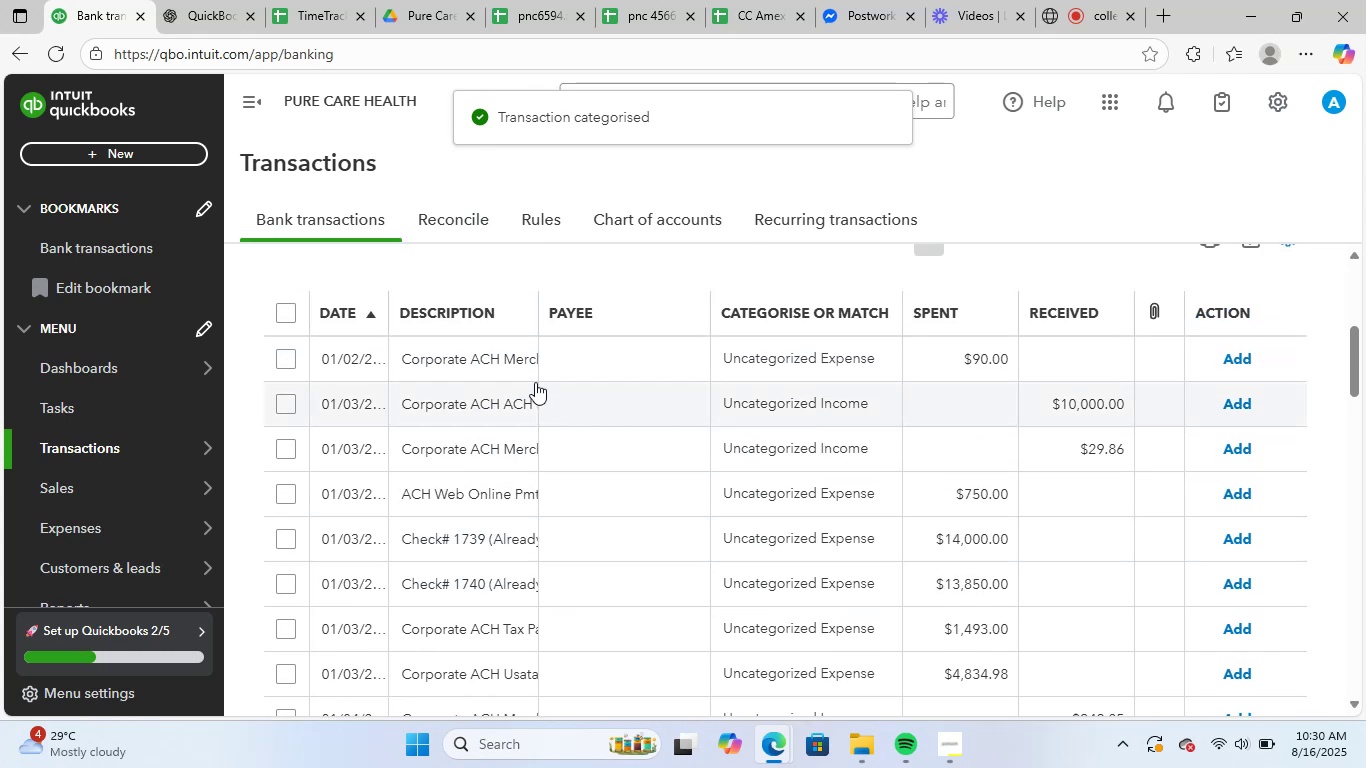 
left_click([503, 365])
 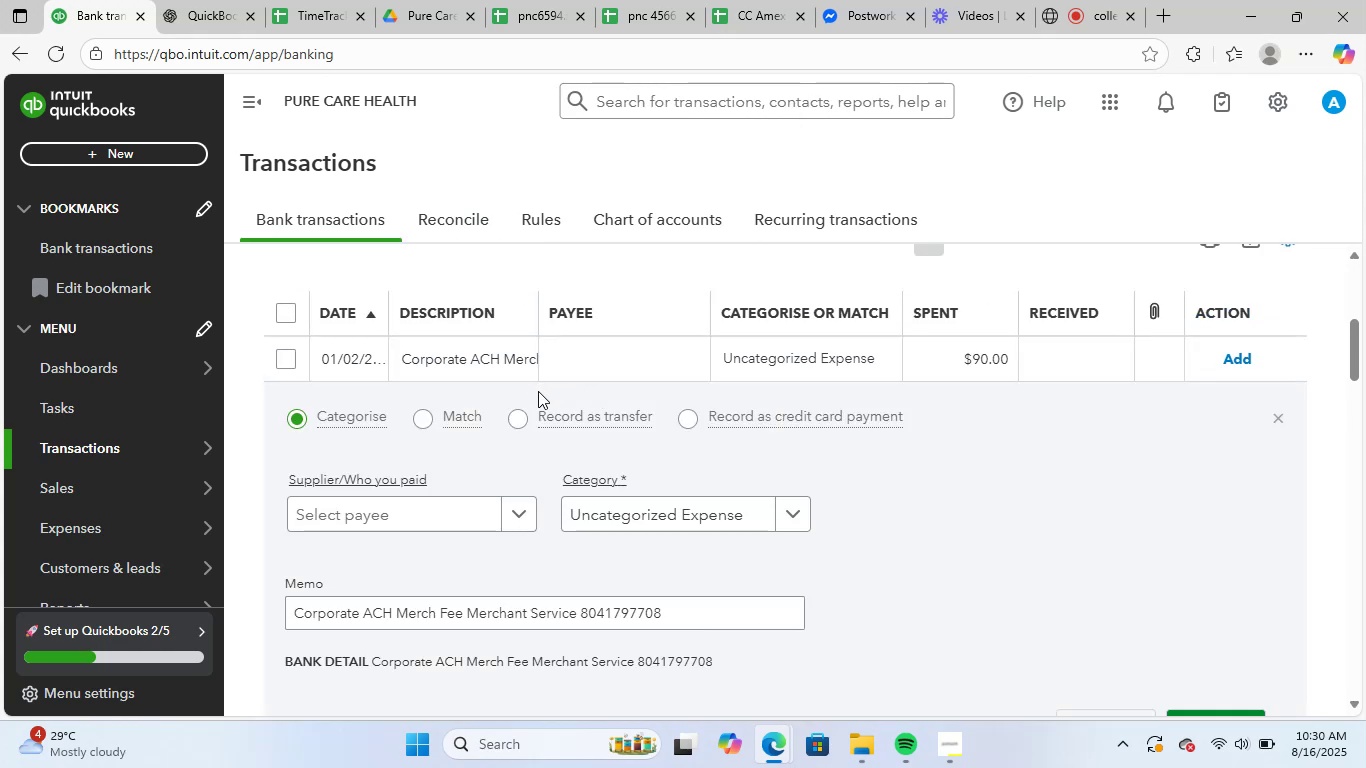 
left_click([336, 512])
 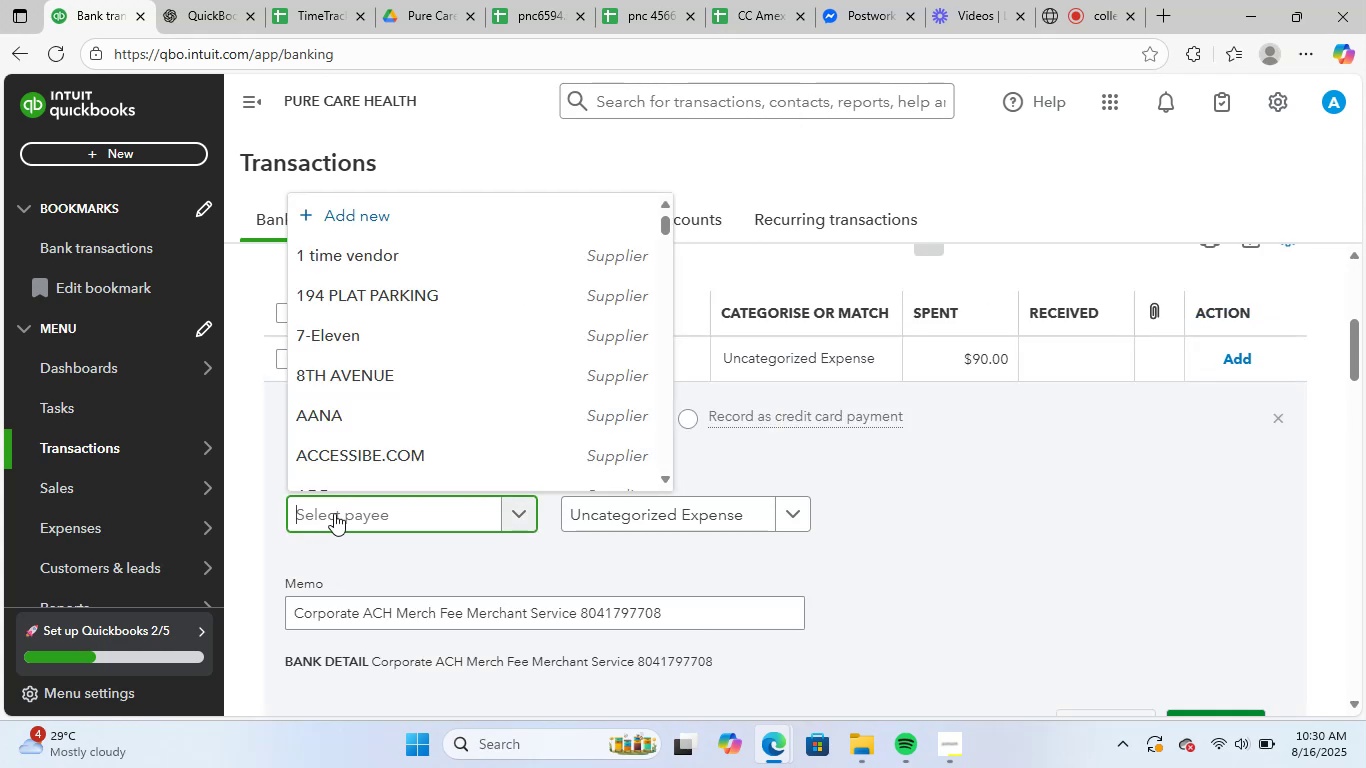 
type(unk)
 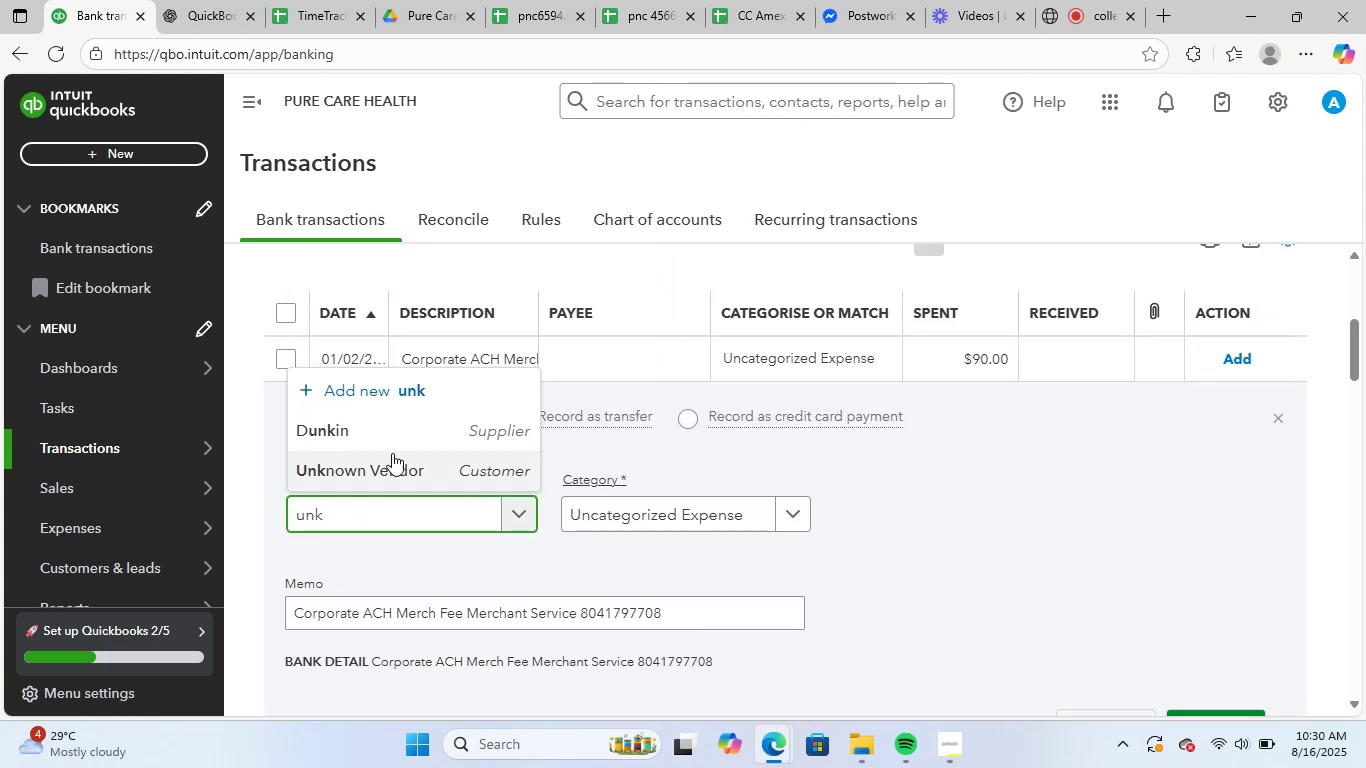 
left_click([391, 470])
 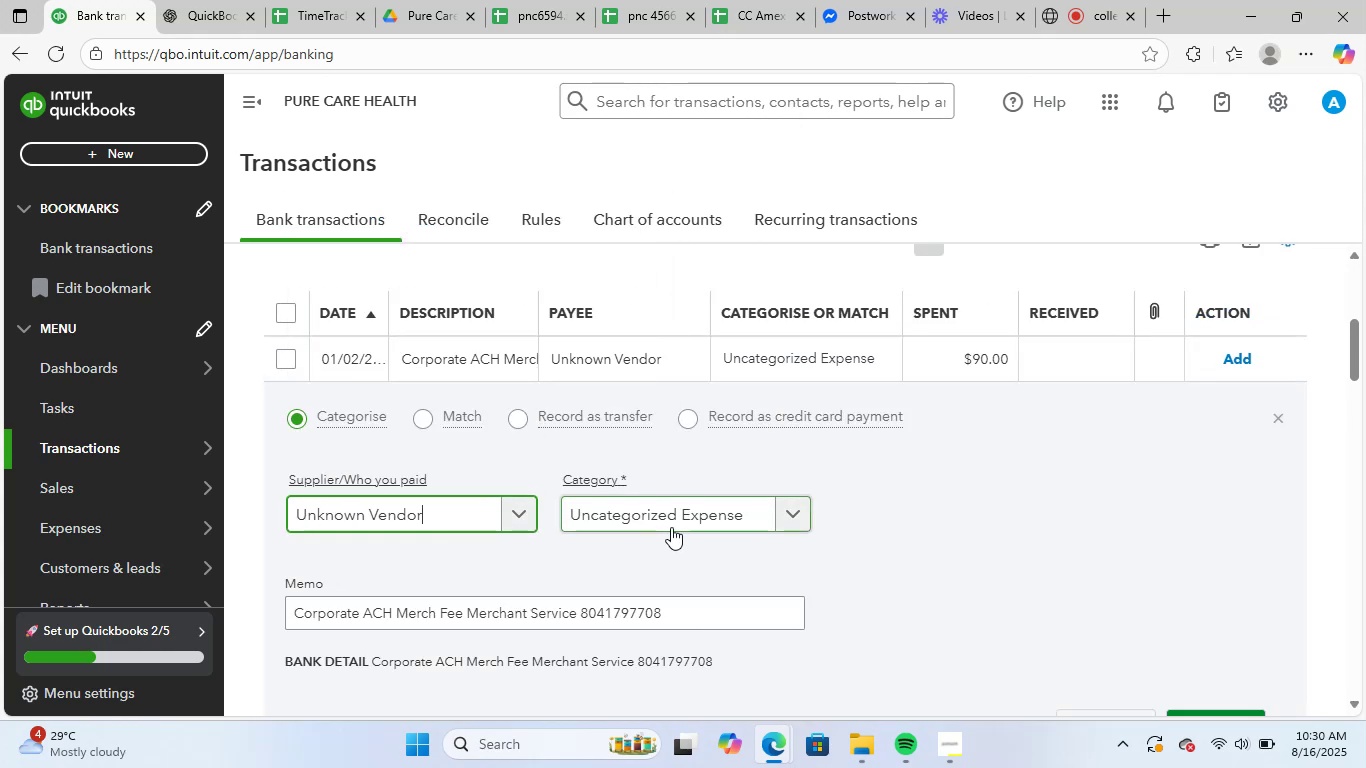 
left_click([673, 522])
 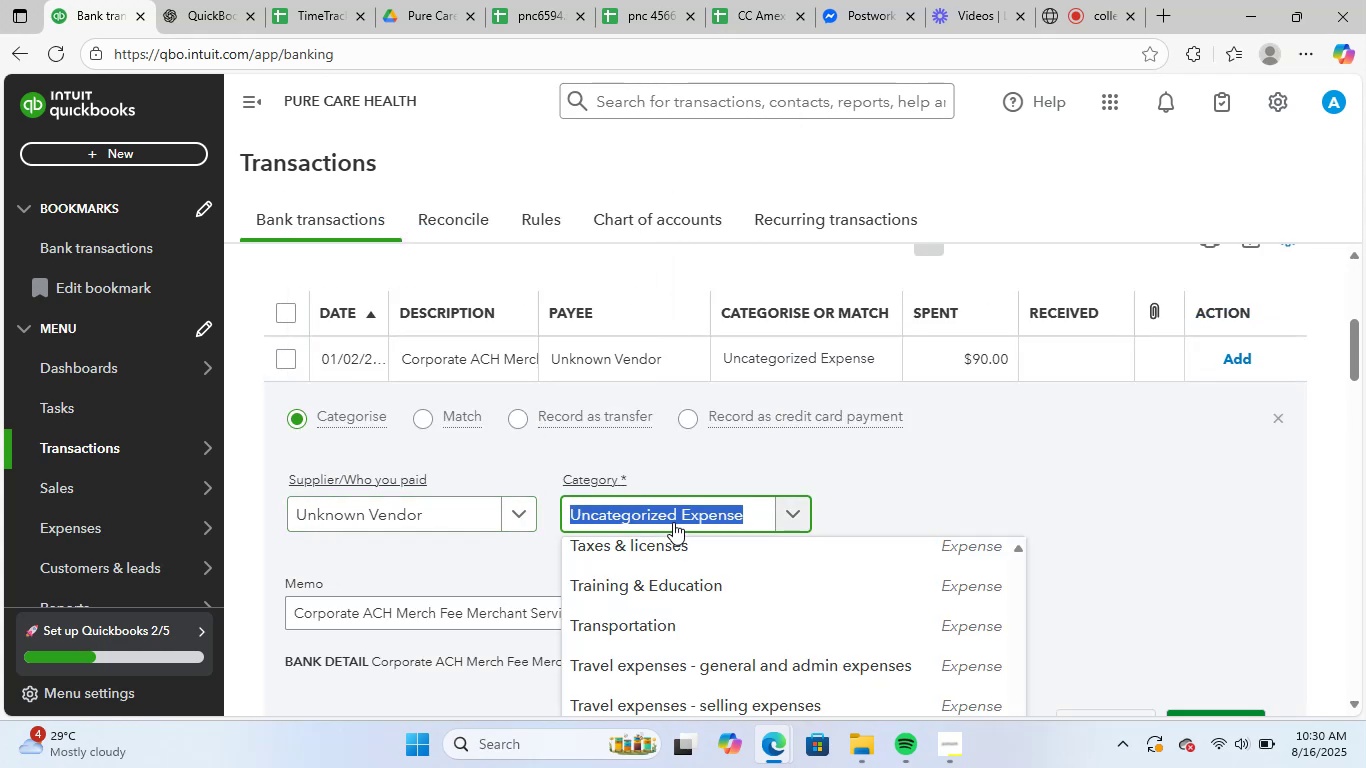 
type(gene)
 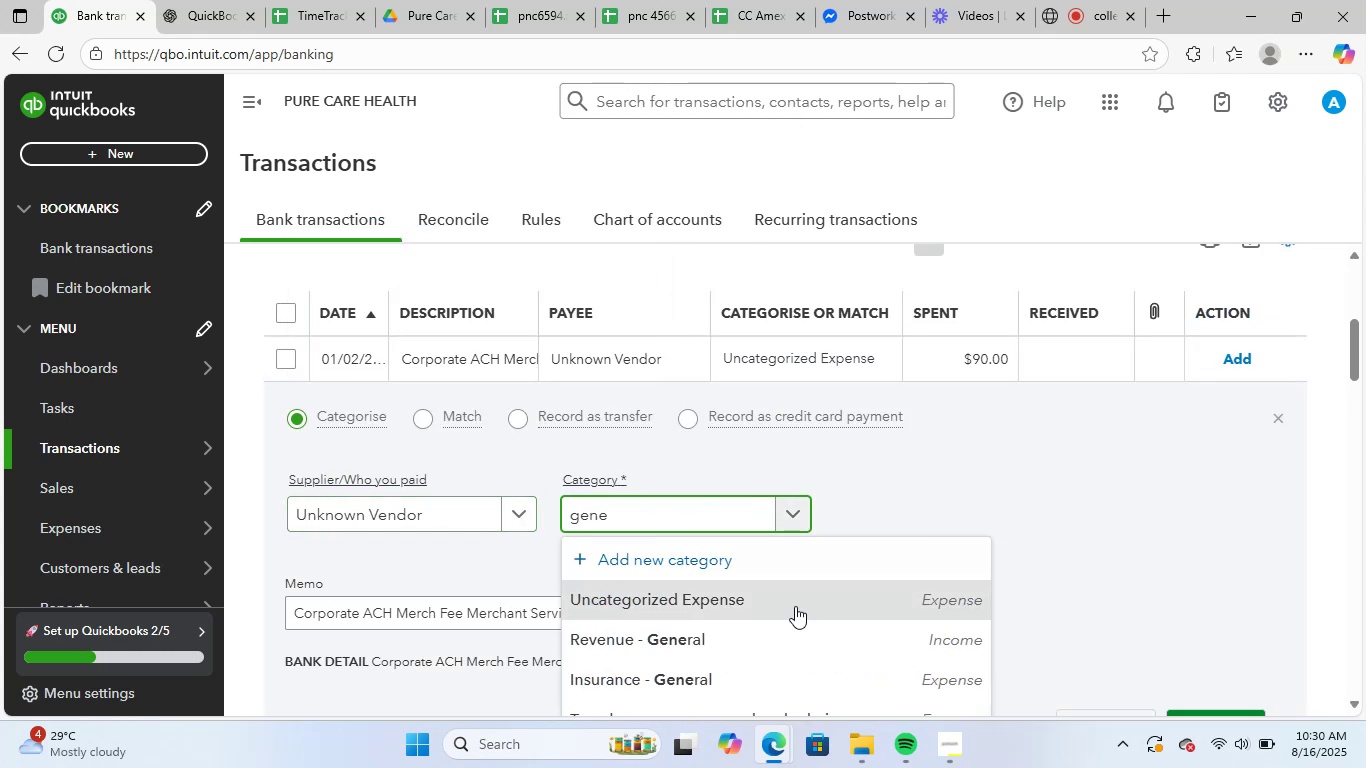 
scroll: coordinate [1119, 532], scroll_direction: down, amount: 1.0
 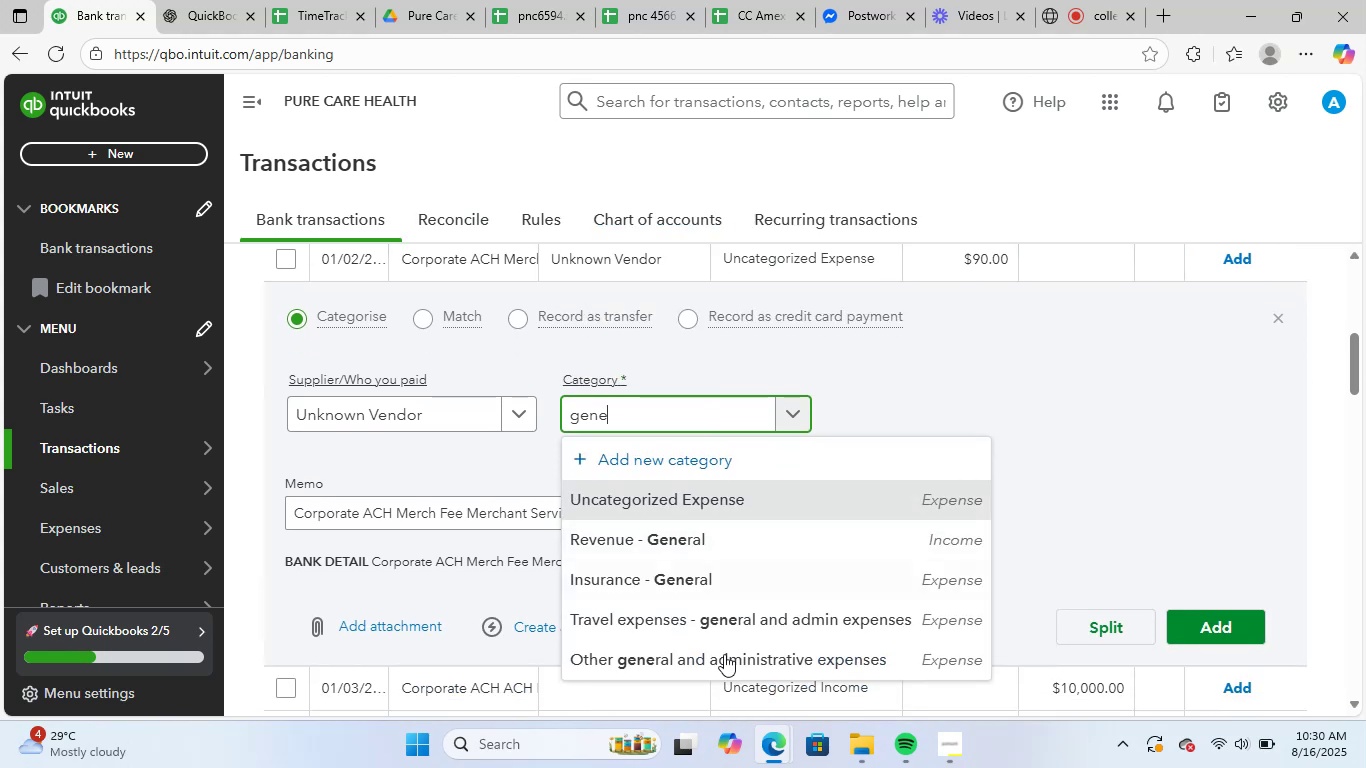 
left_click([723, 660])
 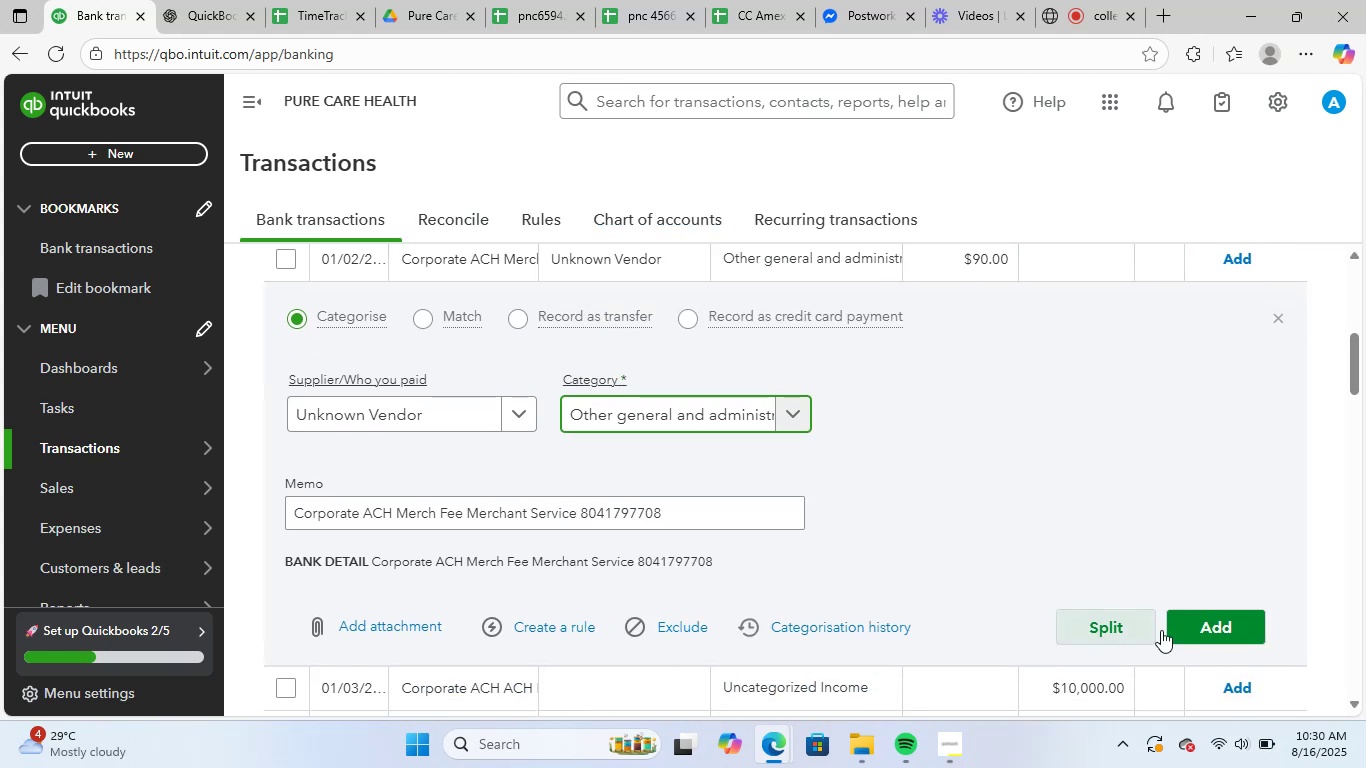 
left_click([1180, 624])
 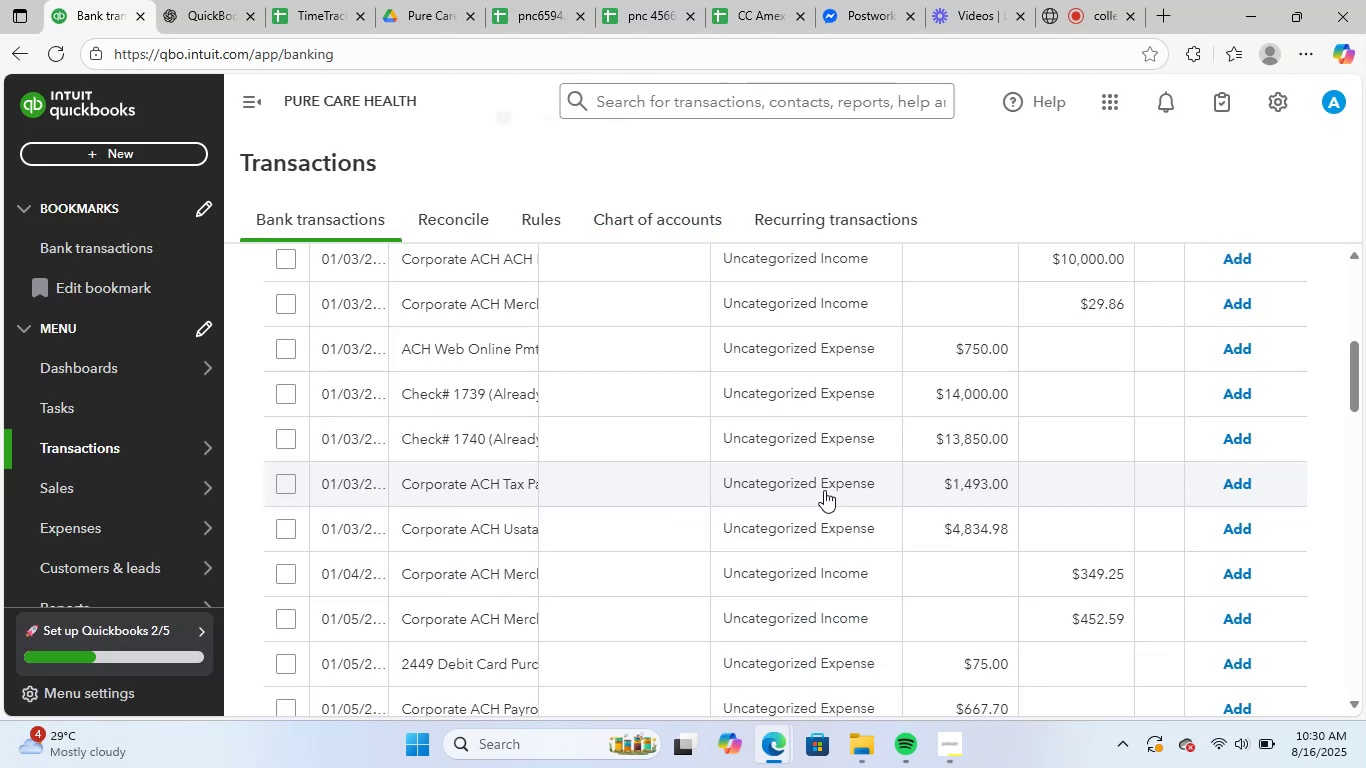 
scroll: coordinate [601, 478], scroll_direction: up, amount: 1.0
 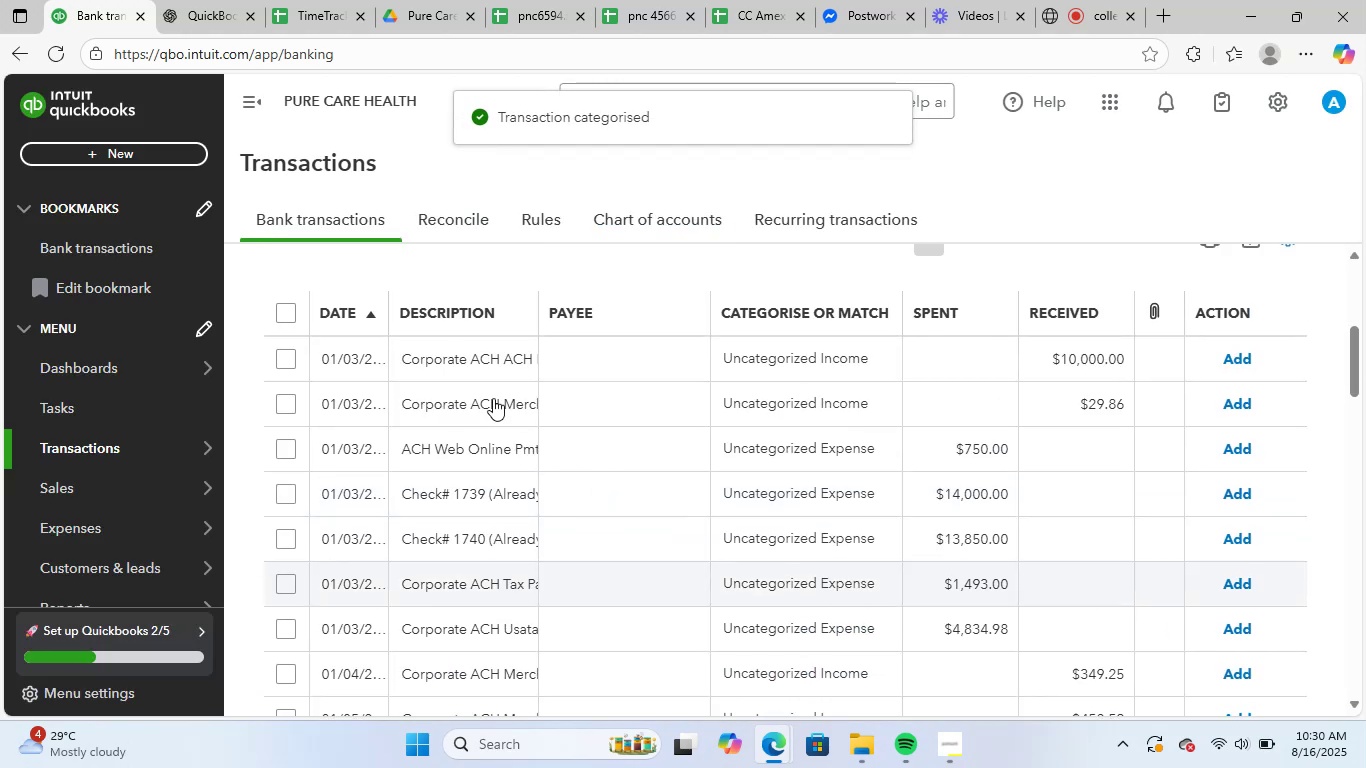 
left_click([480, 356])
 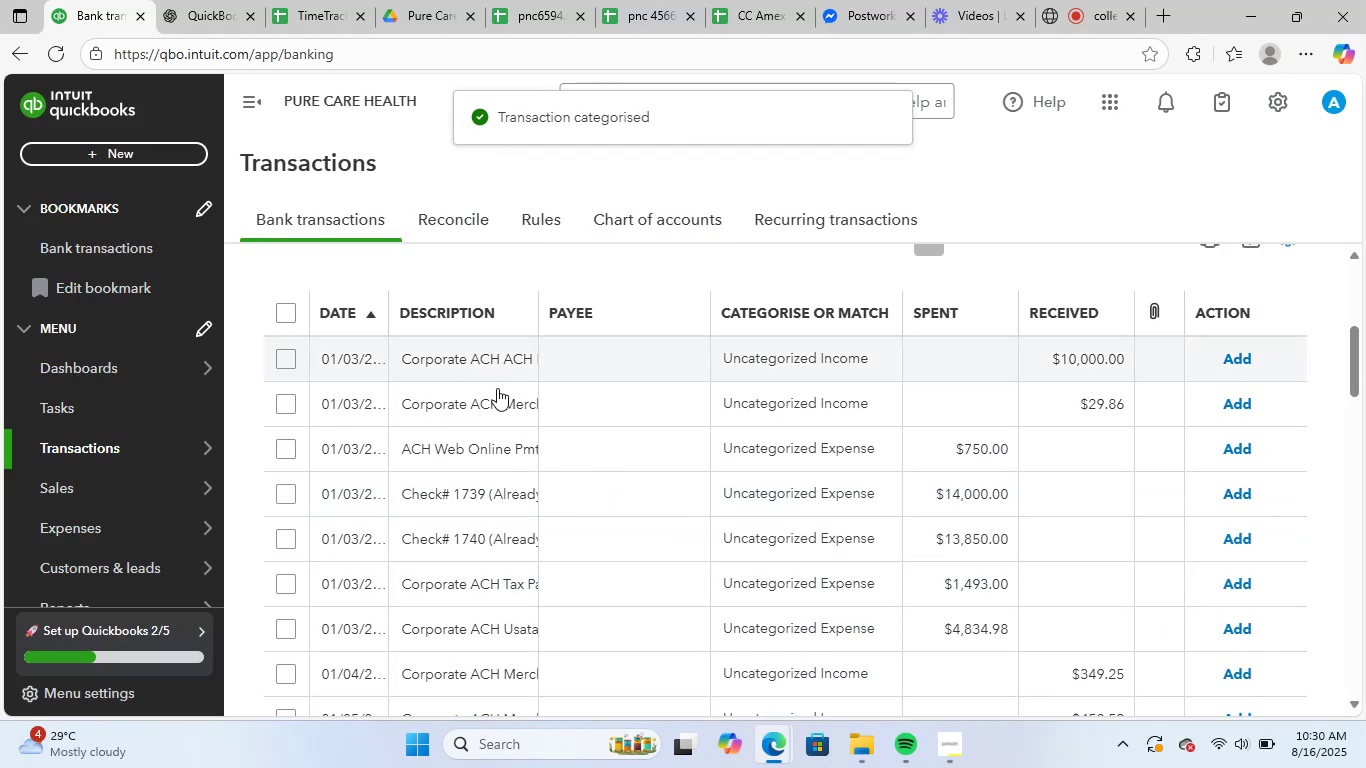 
mouse_move([570, 571])
 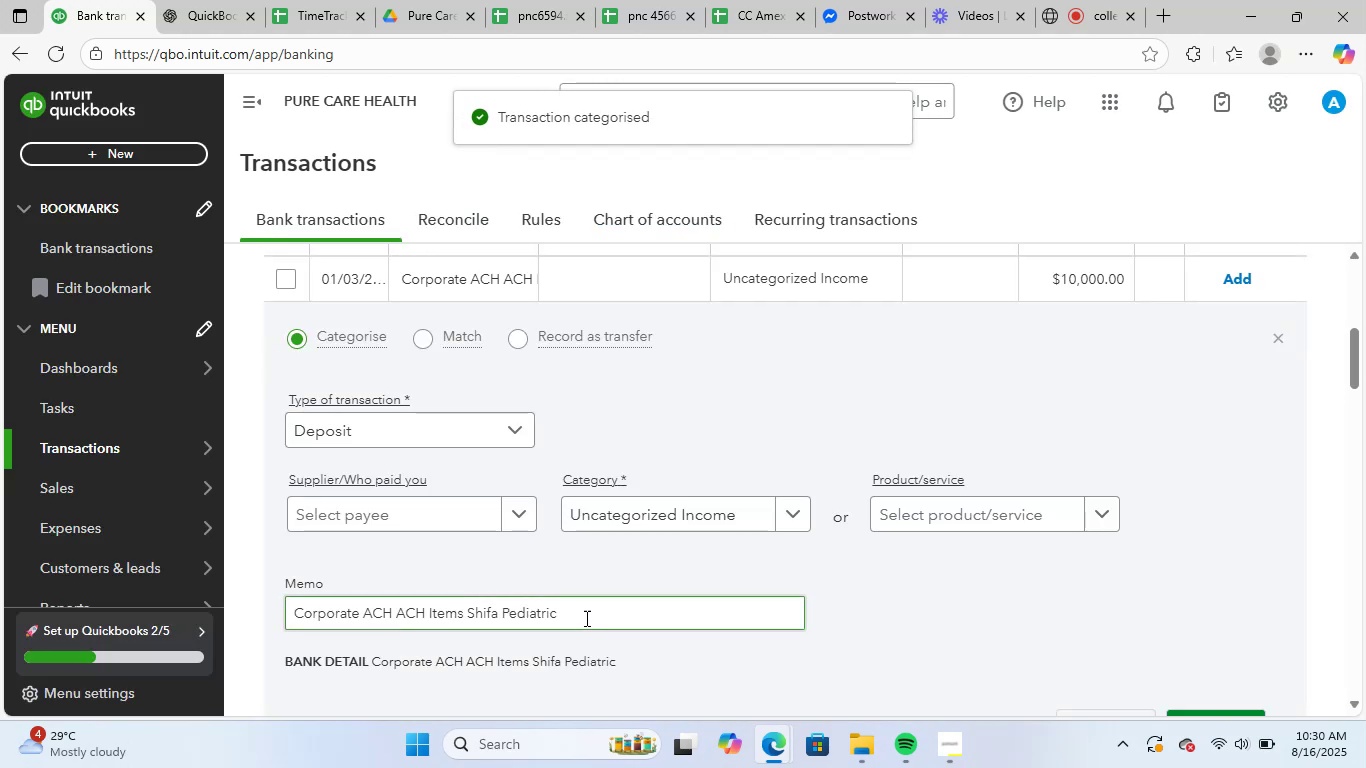 
left_click_drag(start_coordinate=[585, 618], to_coordinate=[261, 628])
 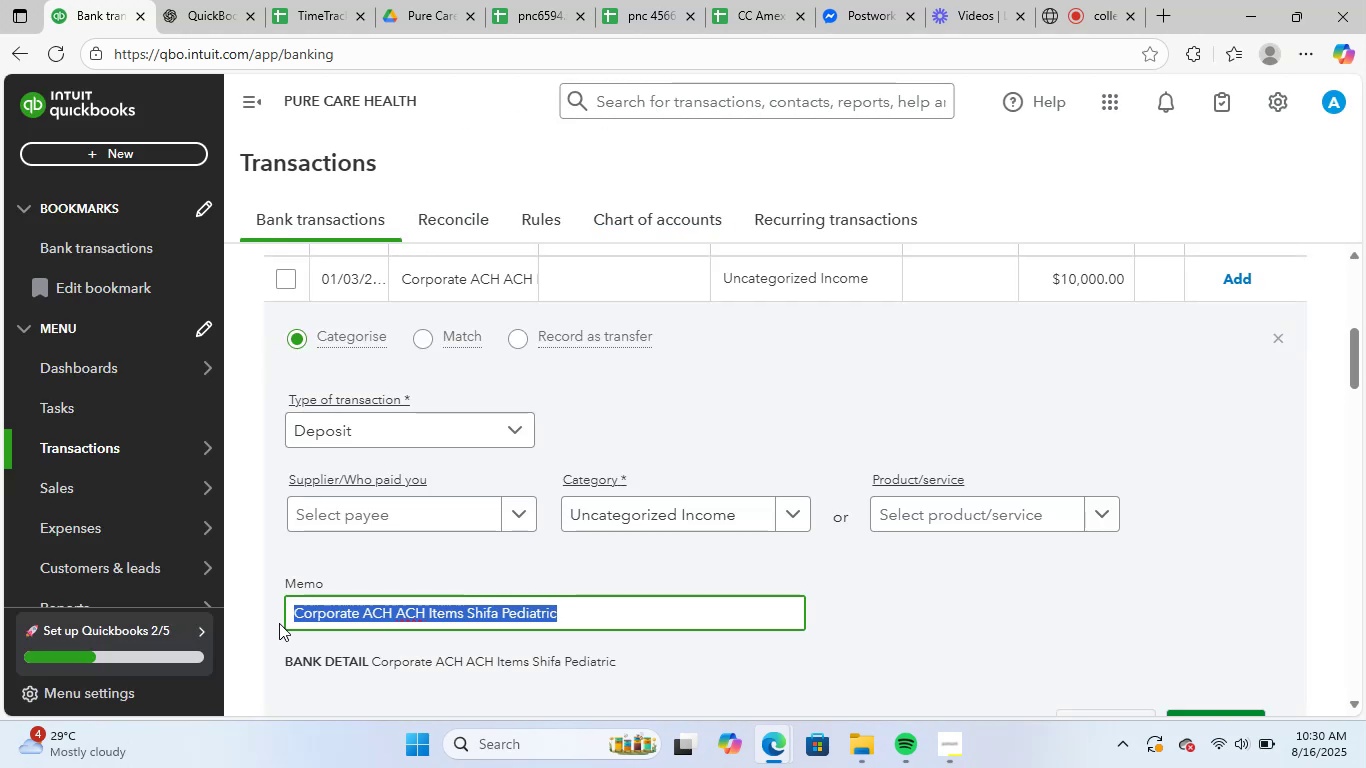 
key(Control+ControlLeft)
 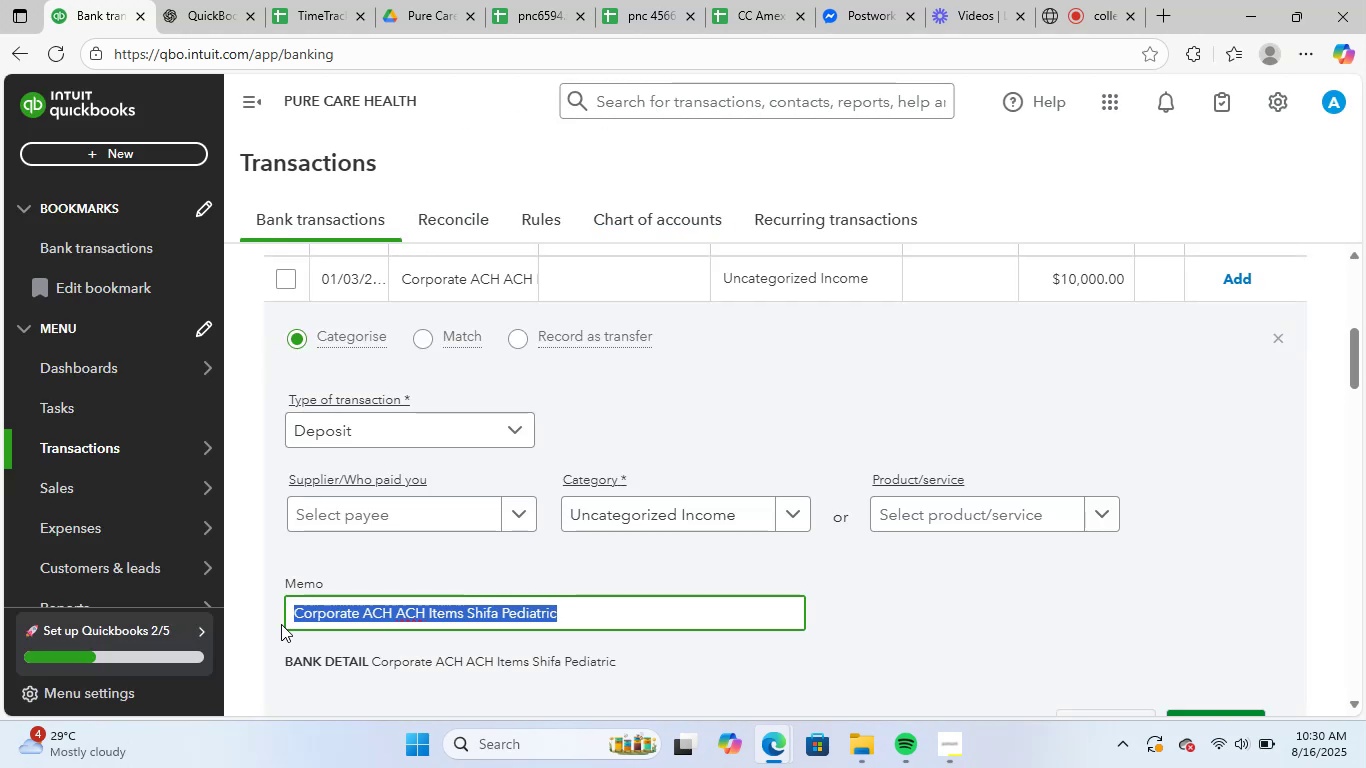 
key(Control+C)
 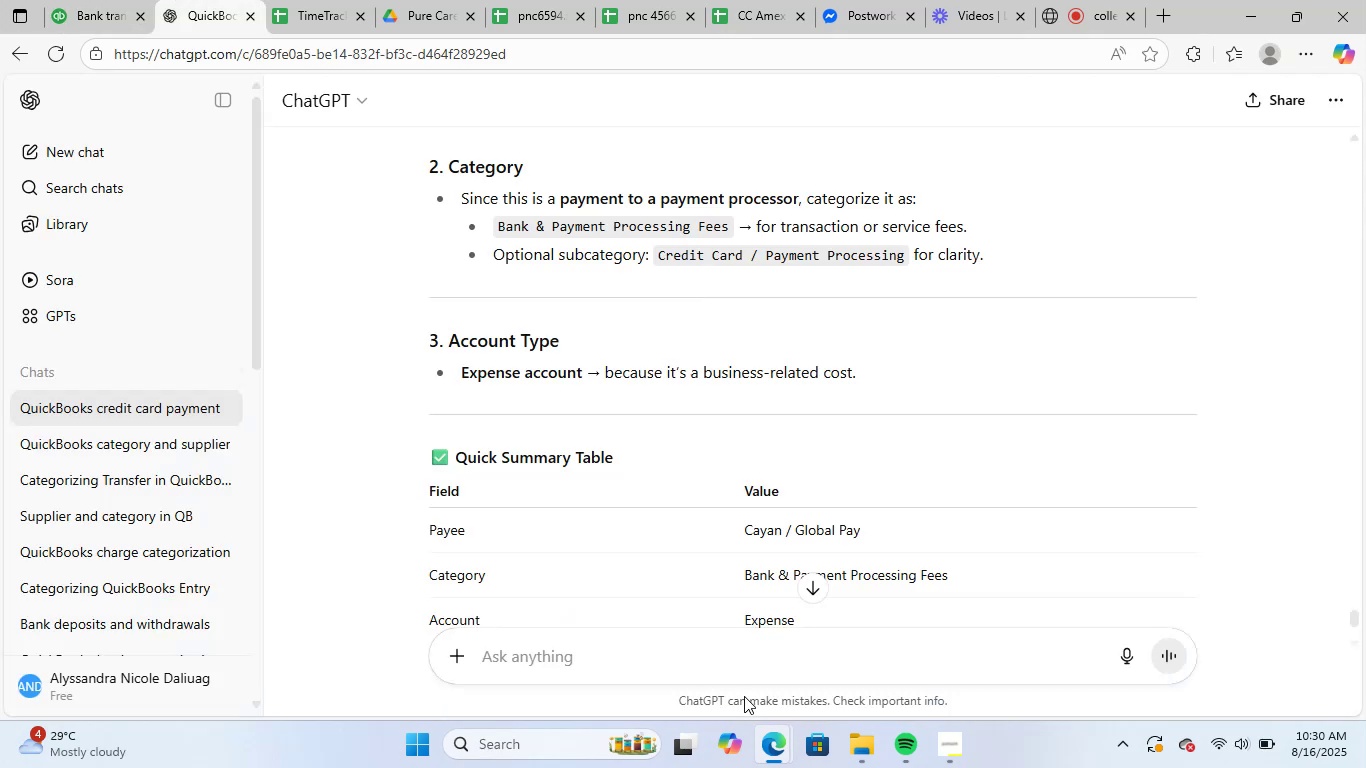 
left_click([738, 656])
 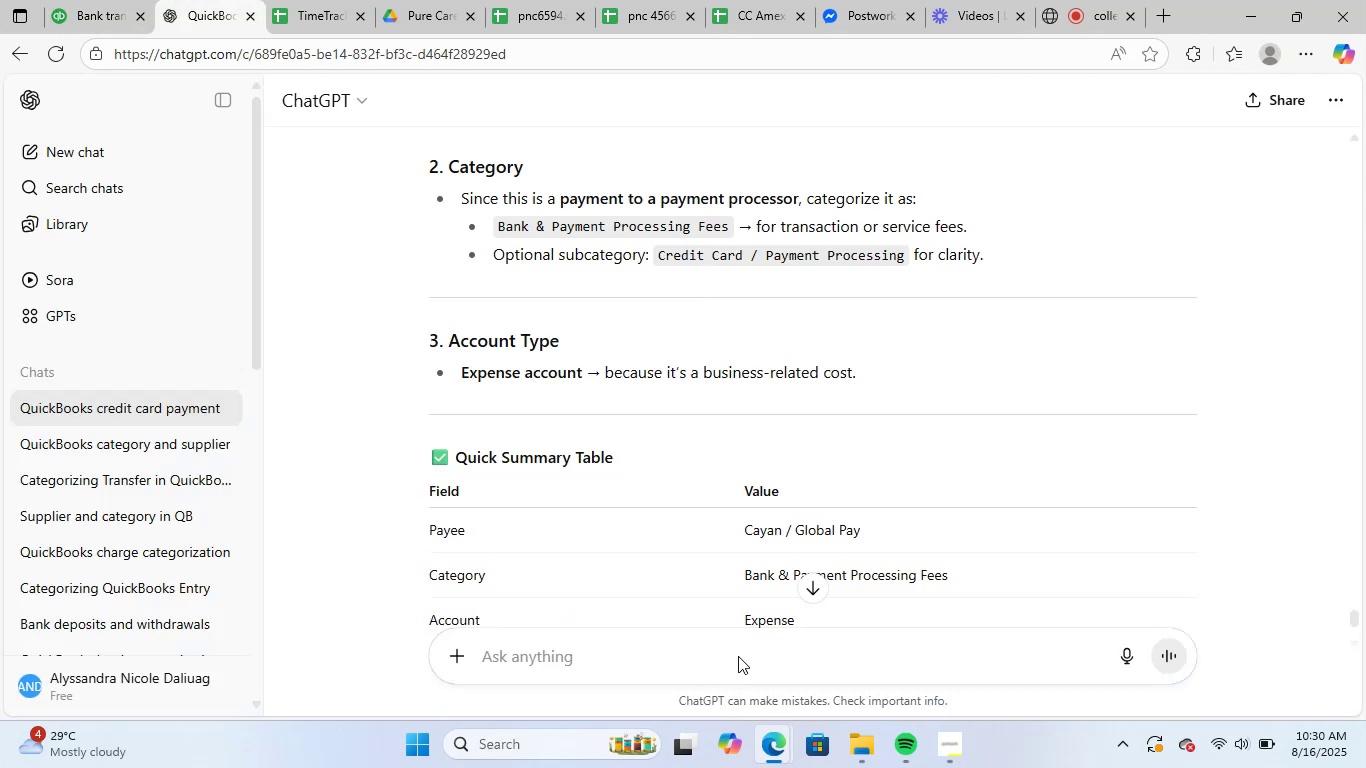 
key(Control+ControlLeft)
 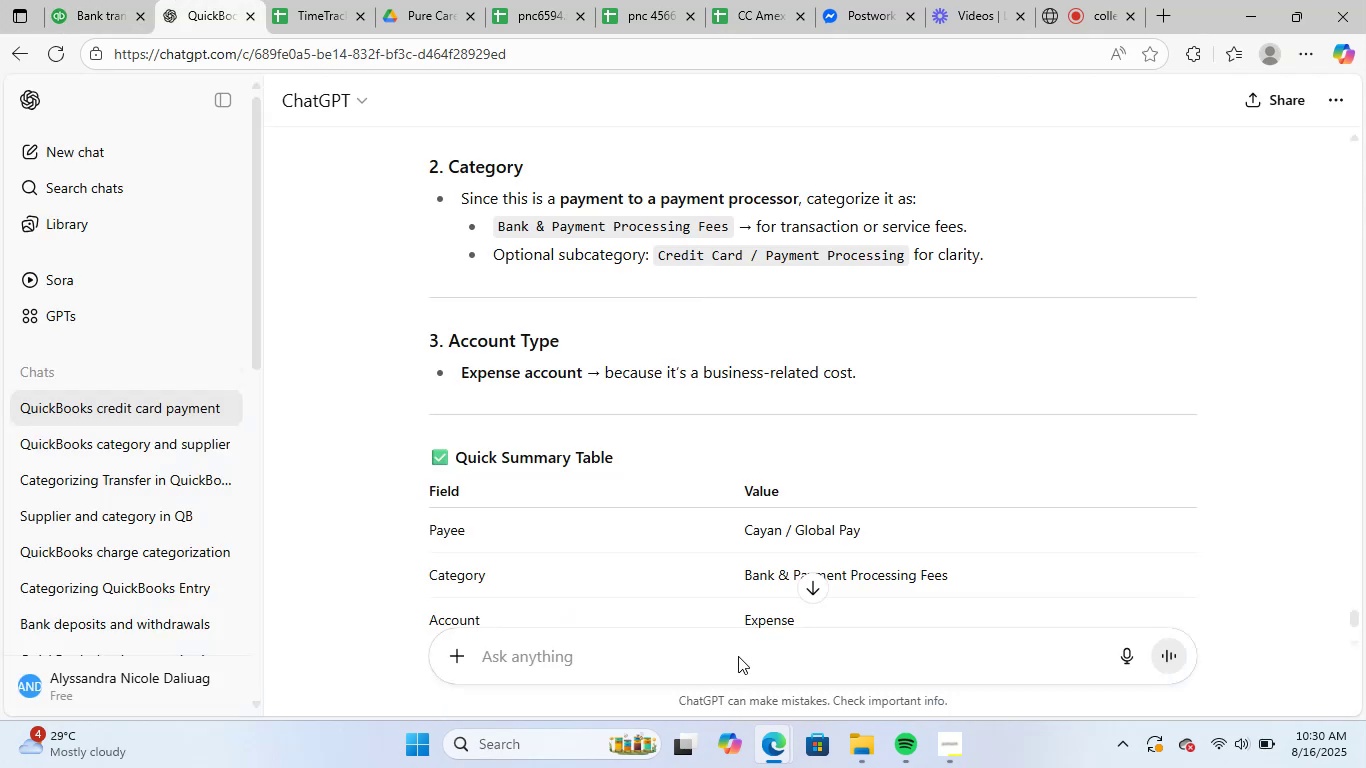 
key(Control+V)
 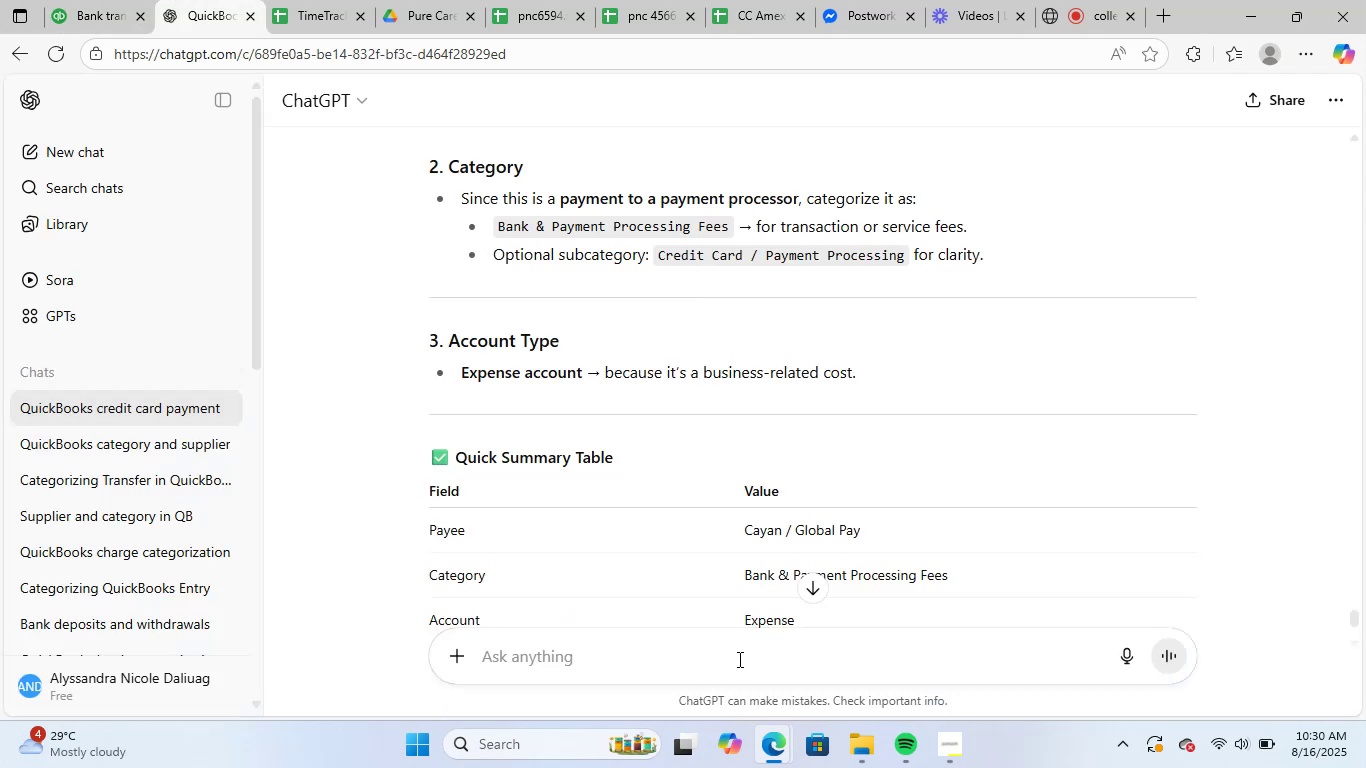 
key(NumpadEnter)
 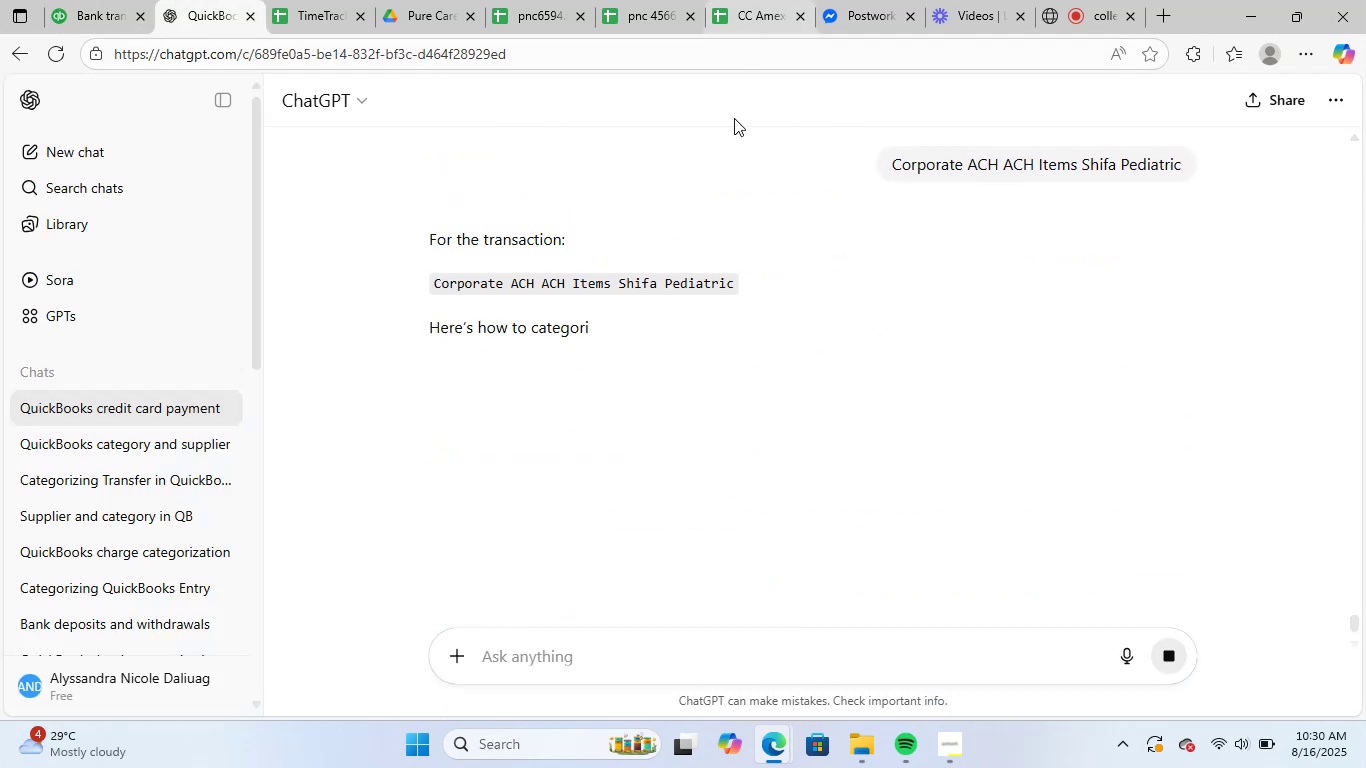 
wait(5.66)
 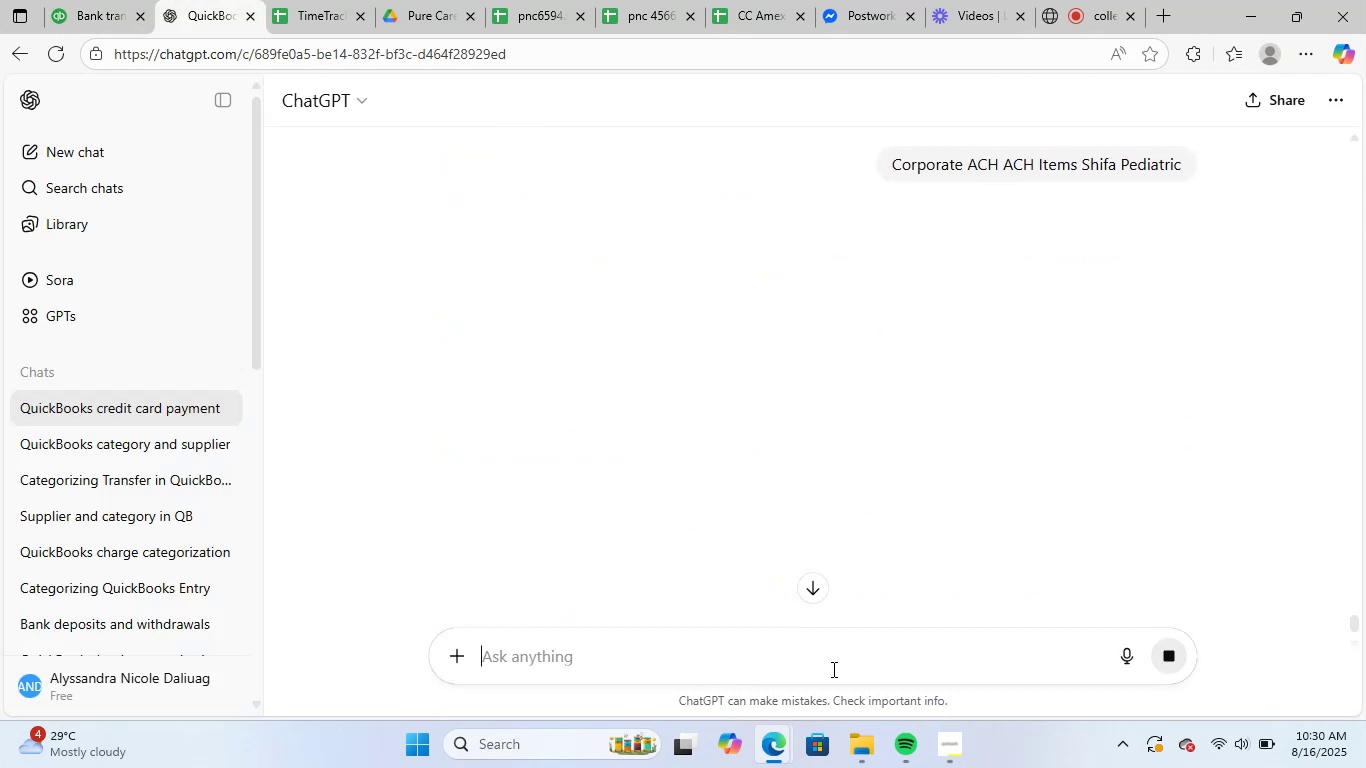 
scroll: coordinate [807, 567], scroll_direction: down, amount: 2.0
 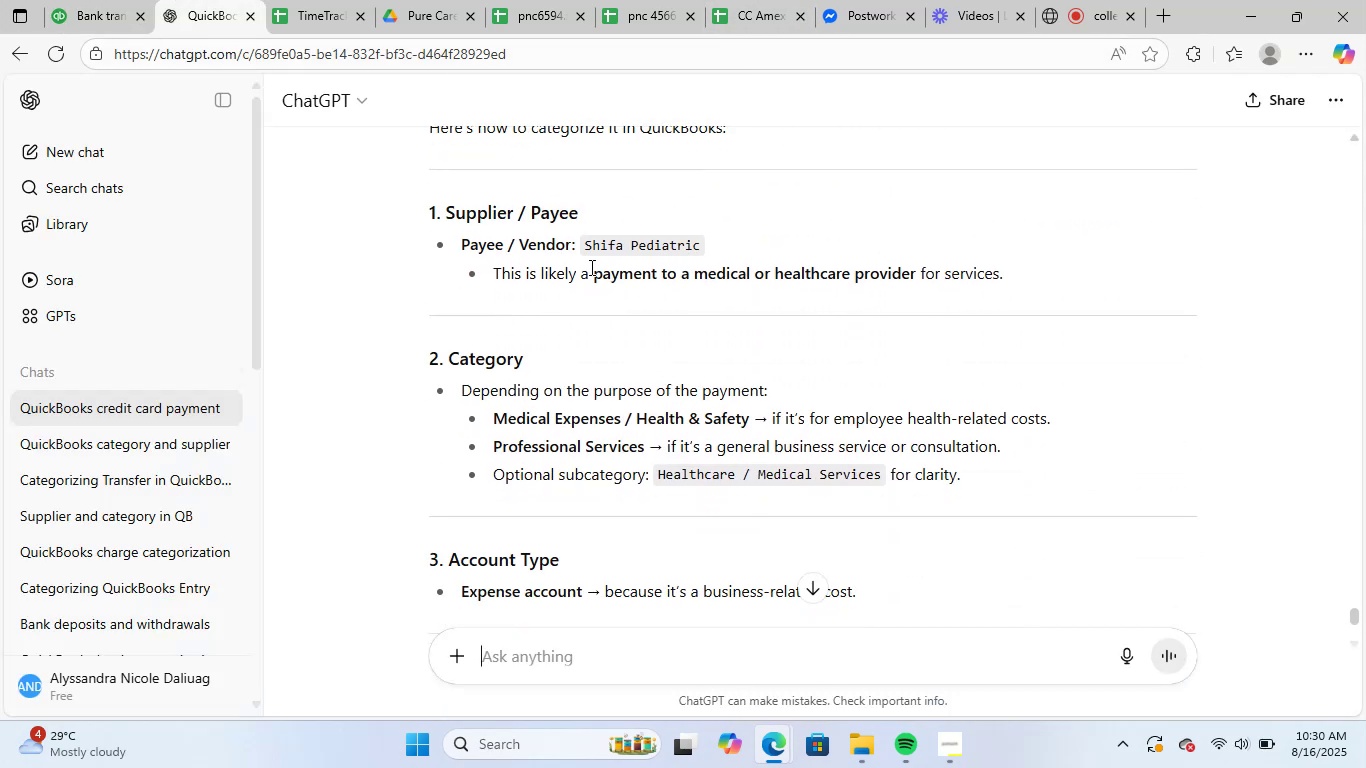 
left_click_drag(start_coordinate=[582, 248], to_coordinate=[702, 254])
 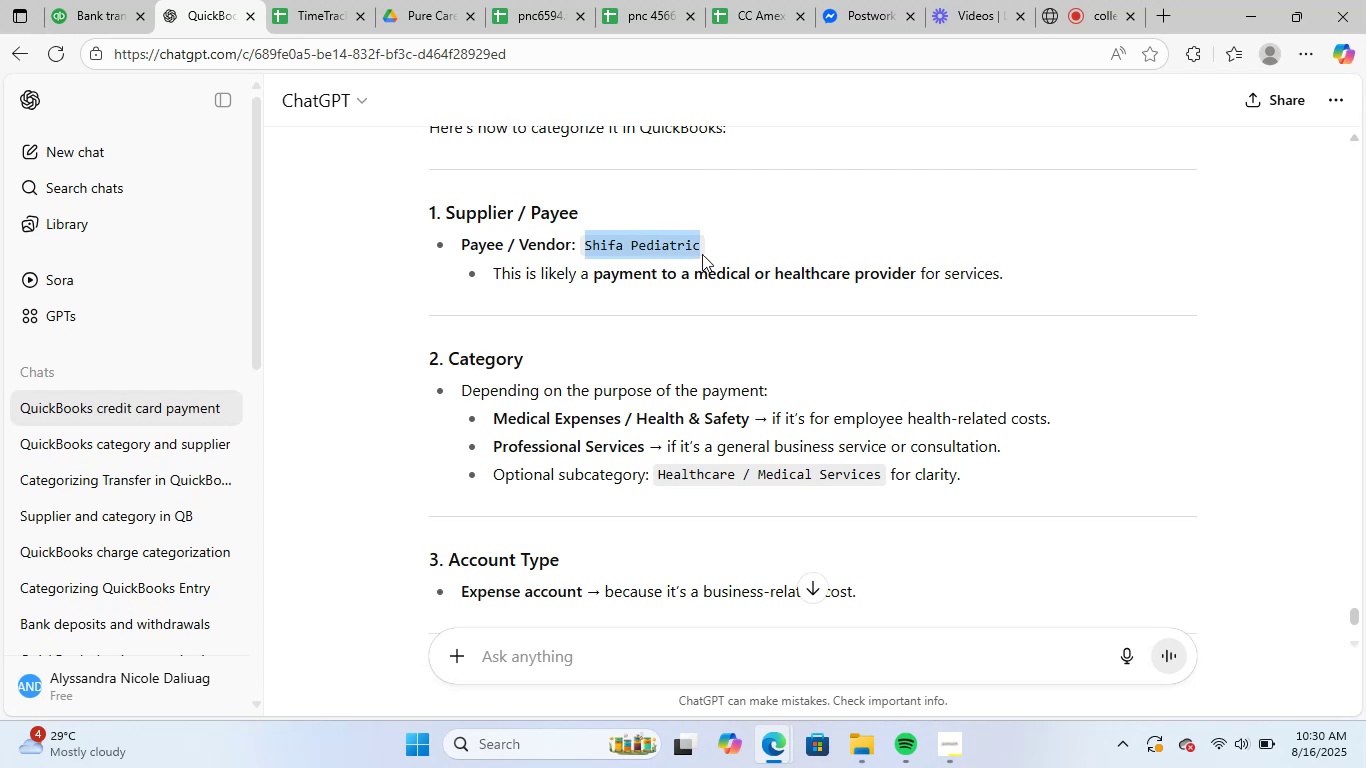 
key(Control+ControlLeft)
 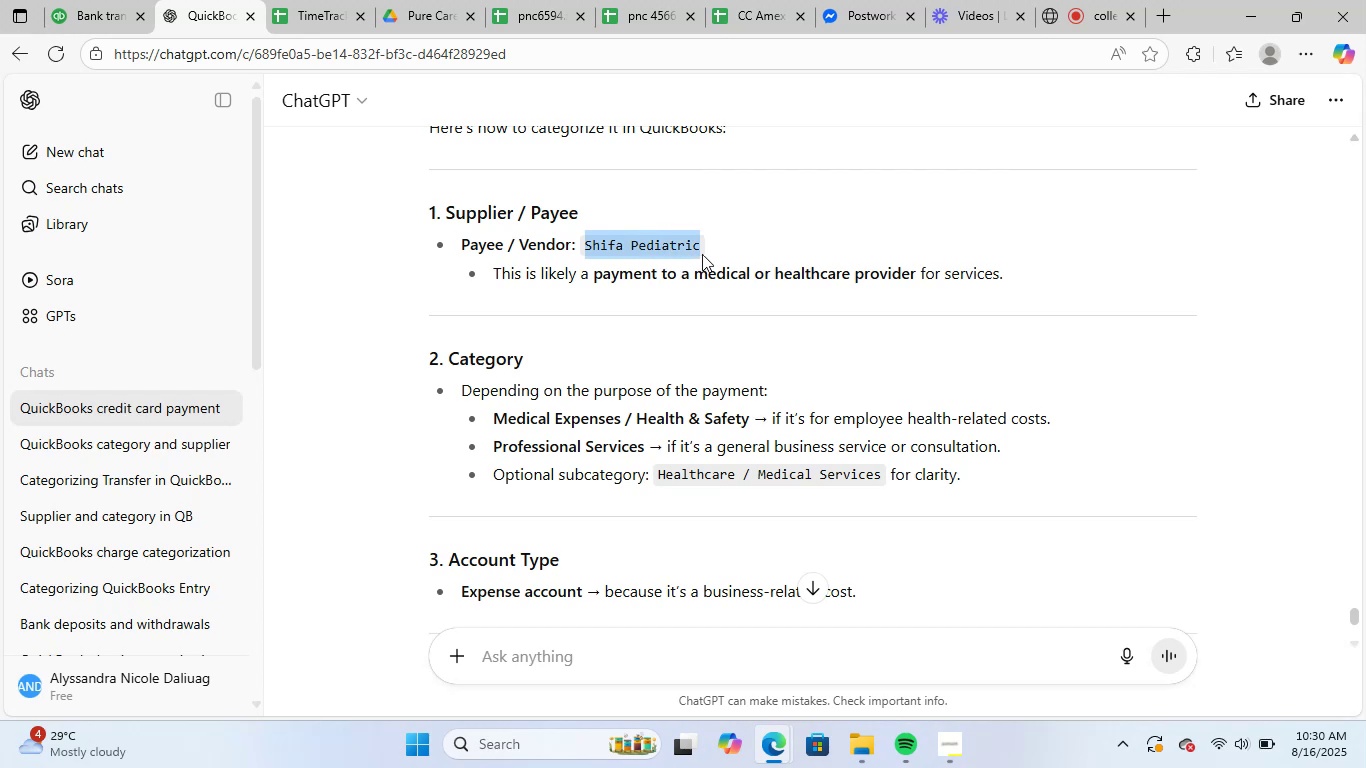 
key(Control+C)
 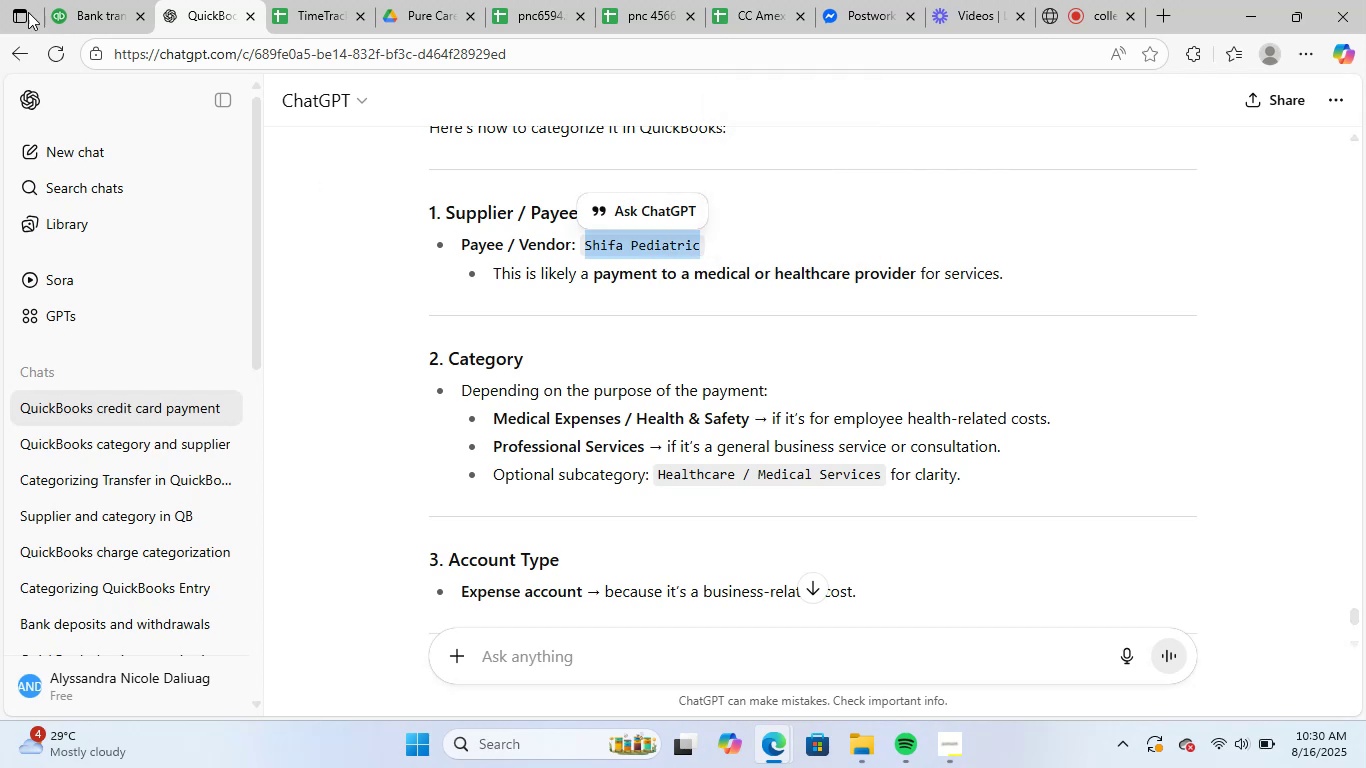 
left_click([99, 0])
 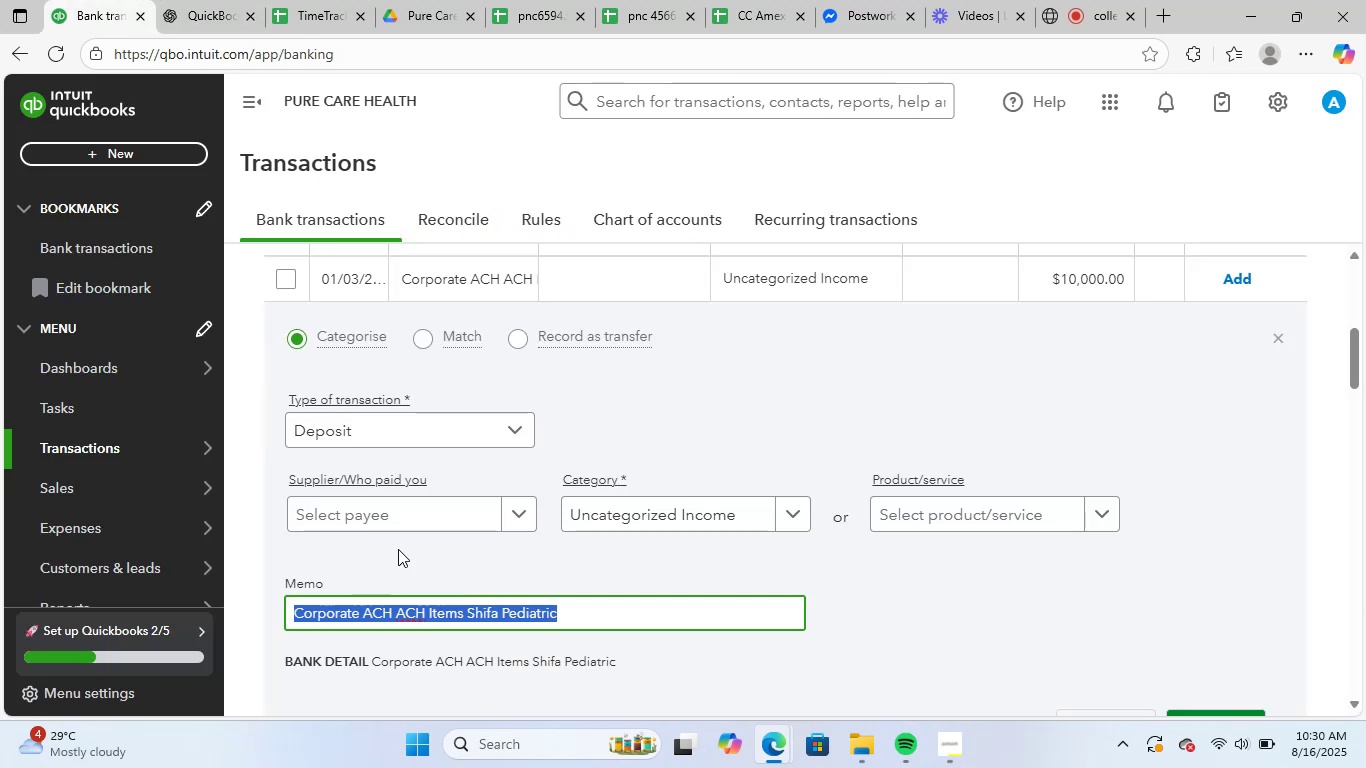 
left_click([401, 504])
 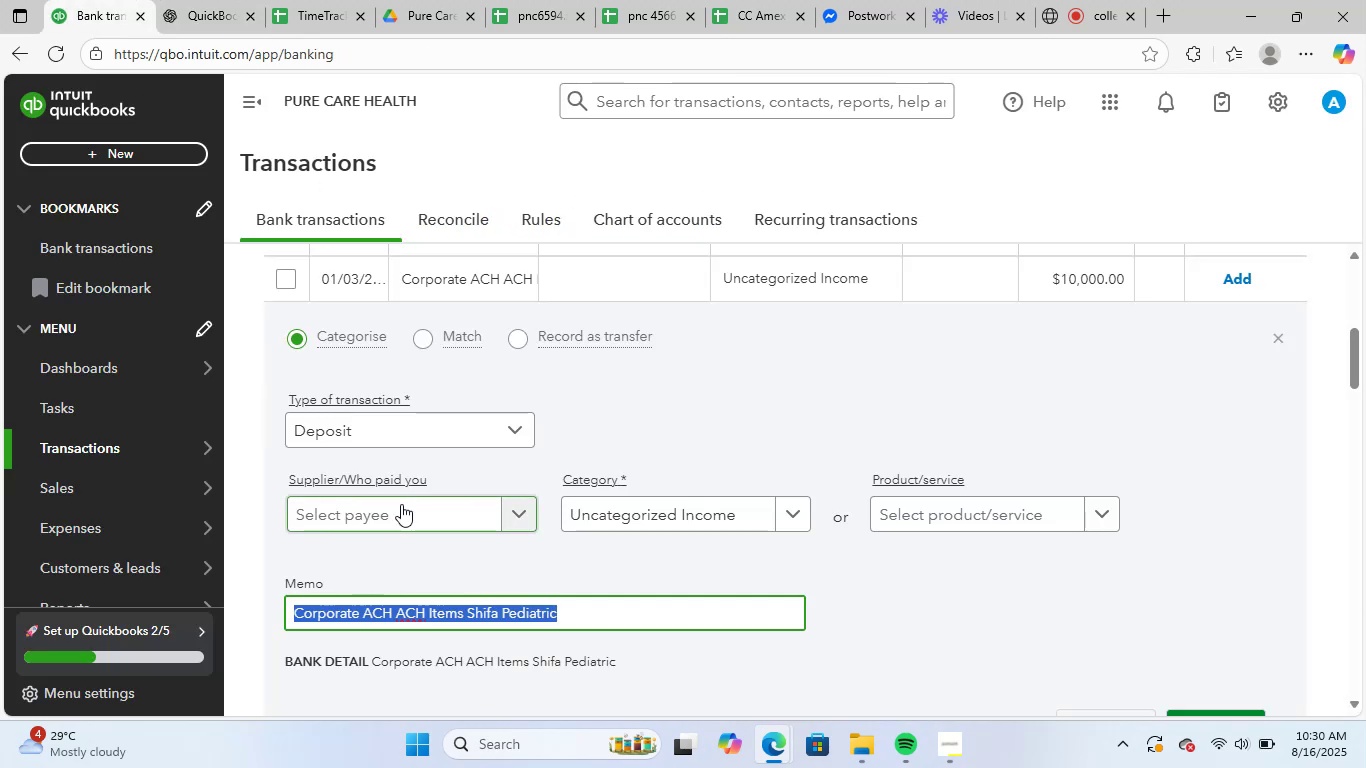 
key(Control+ControlLeft)
 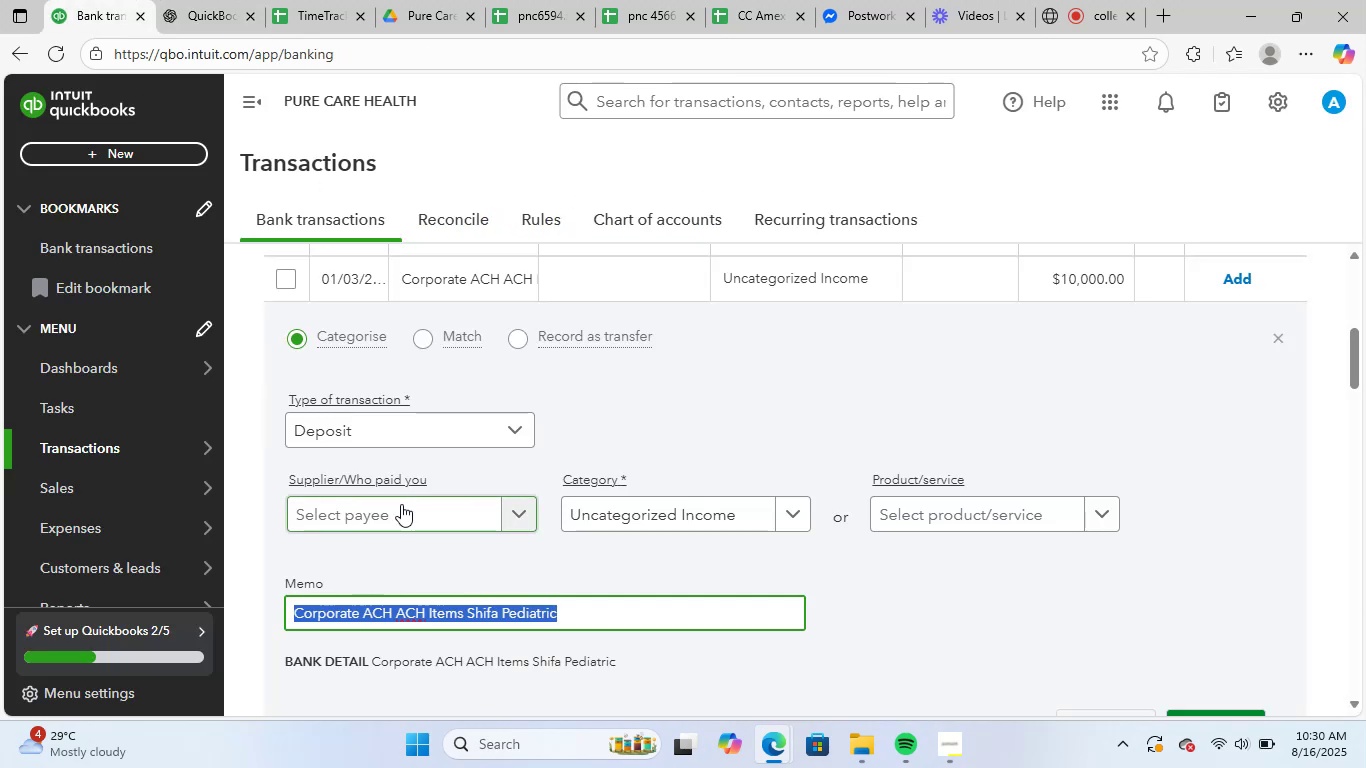 
key(Control+V)
 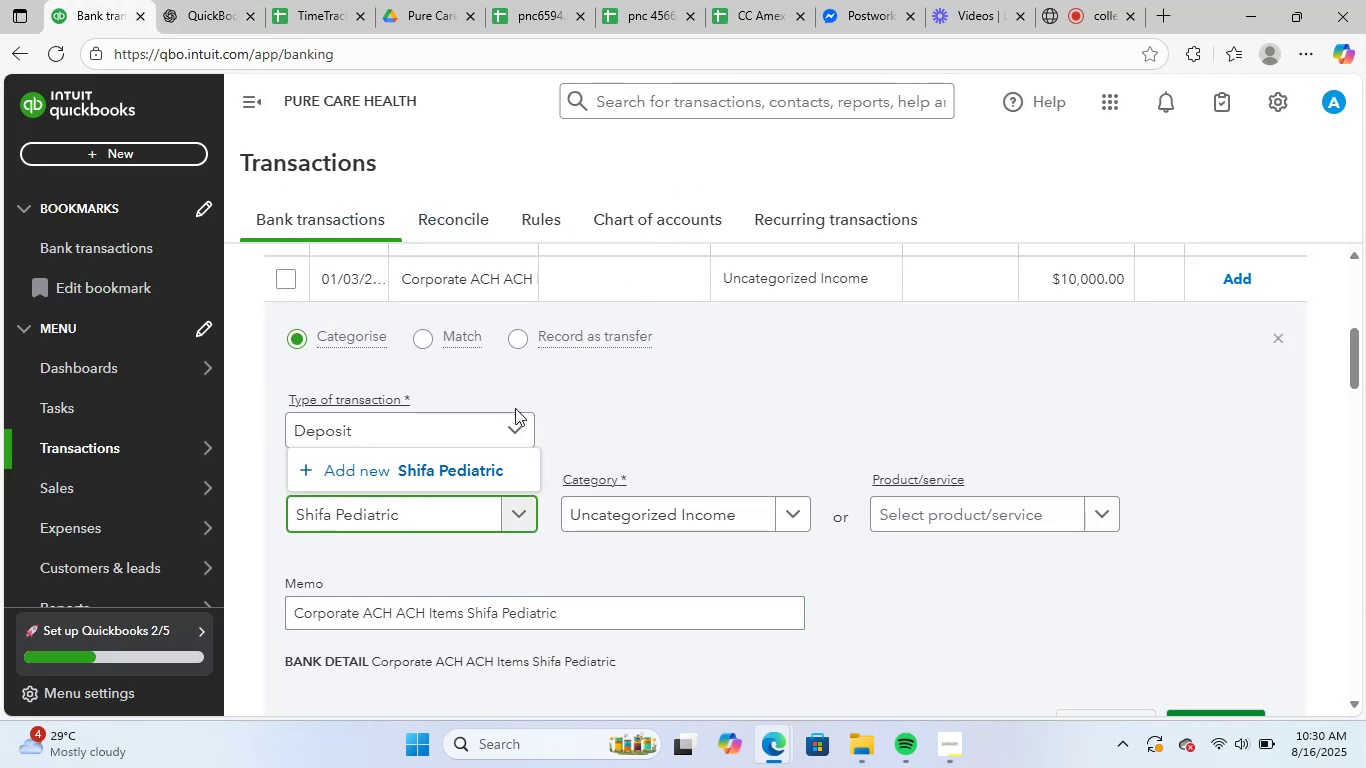 
left_click([502, 477])
 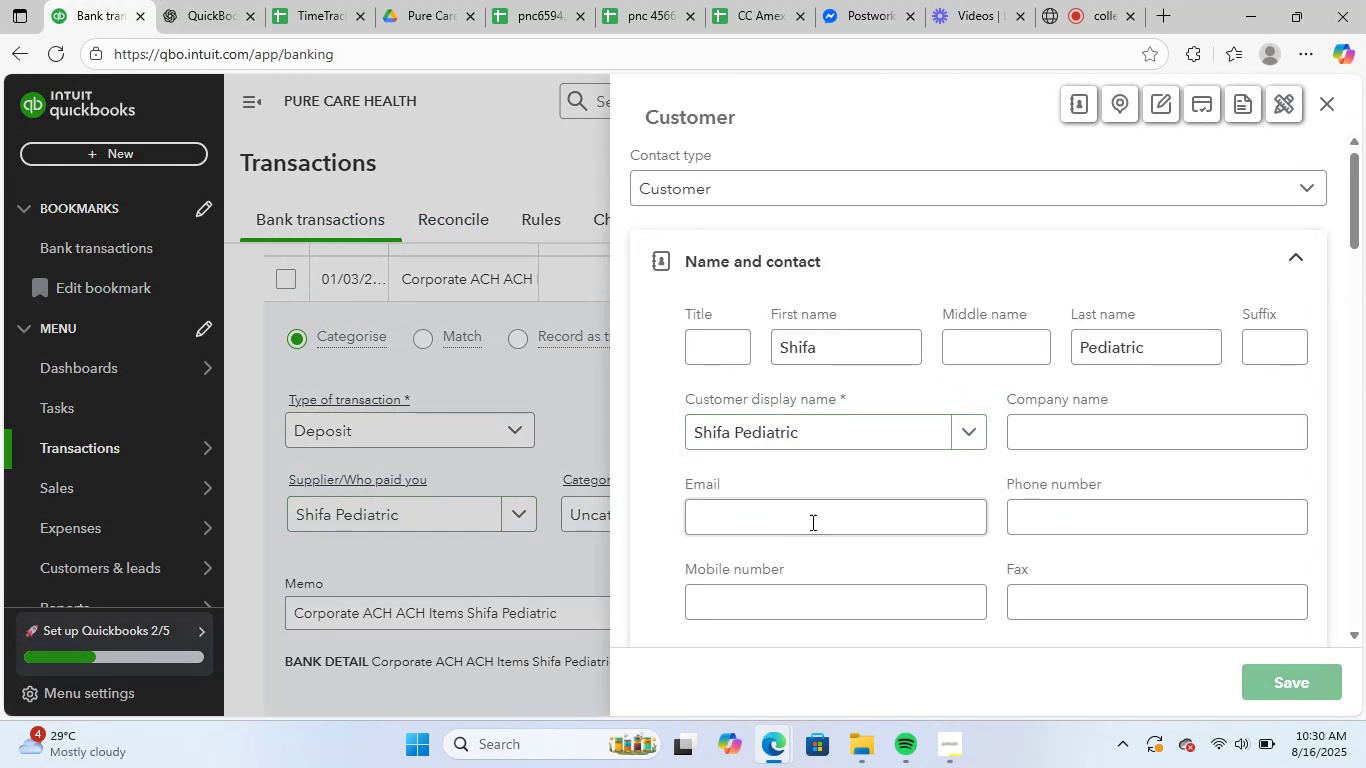 
left_click([683, 516])
 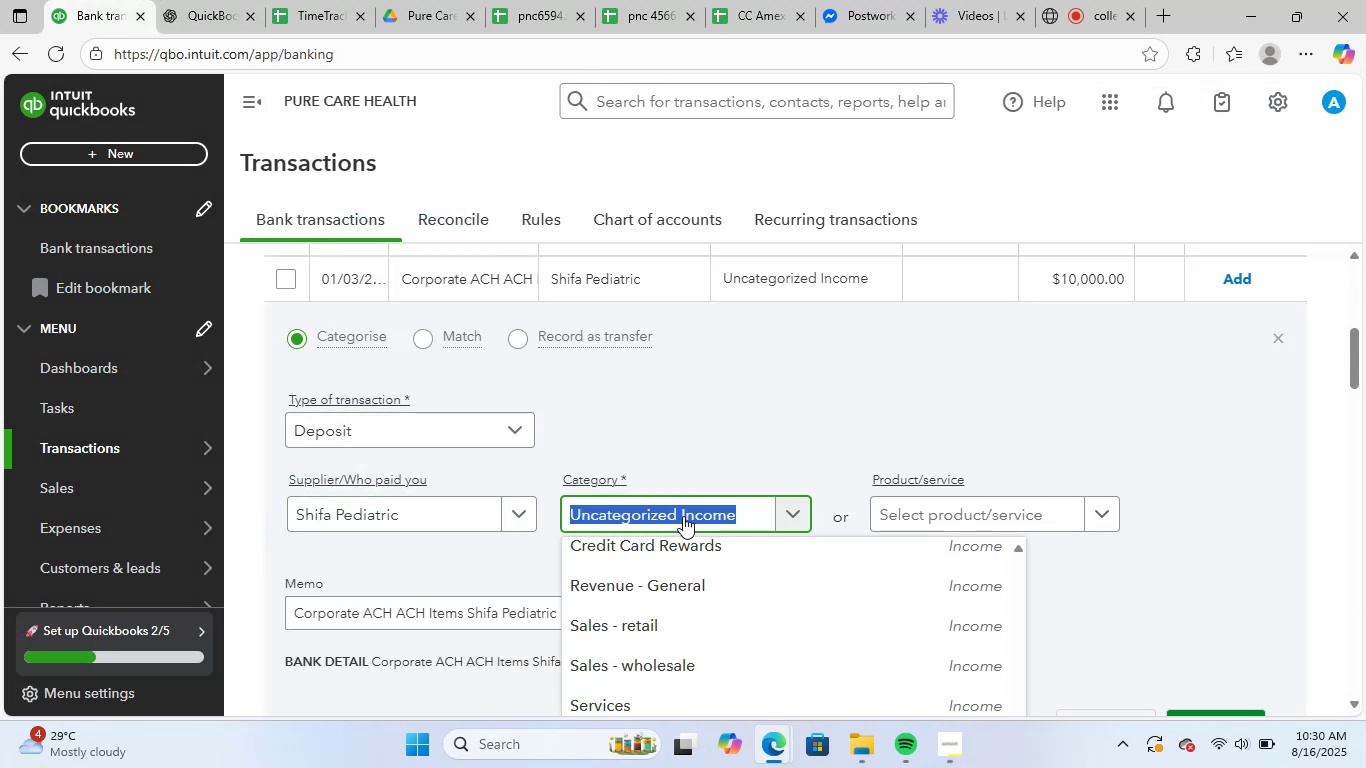 
type(hea)
 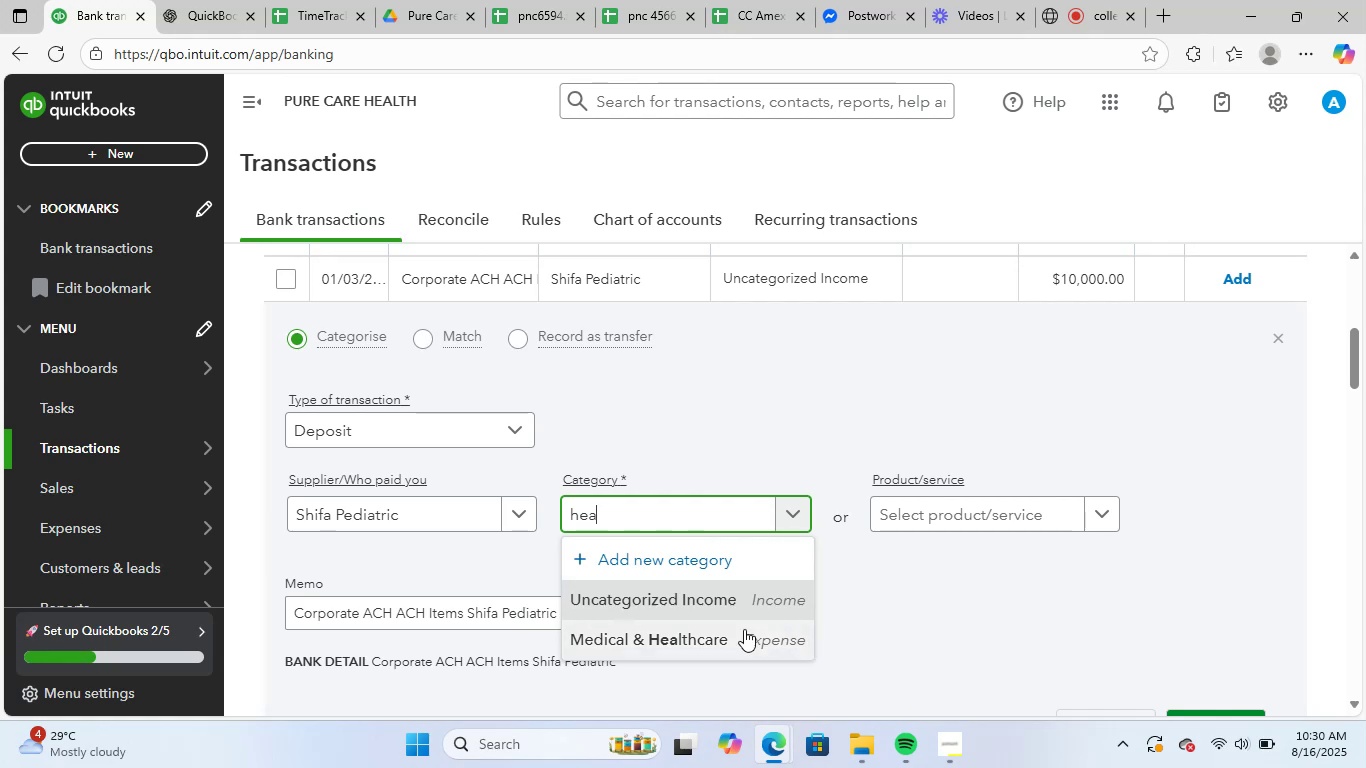 
scroll: coordinate [1063, 560], scroll_direction: down, amount: 1.0
 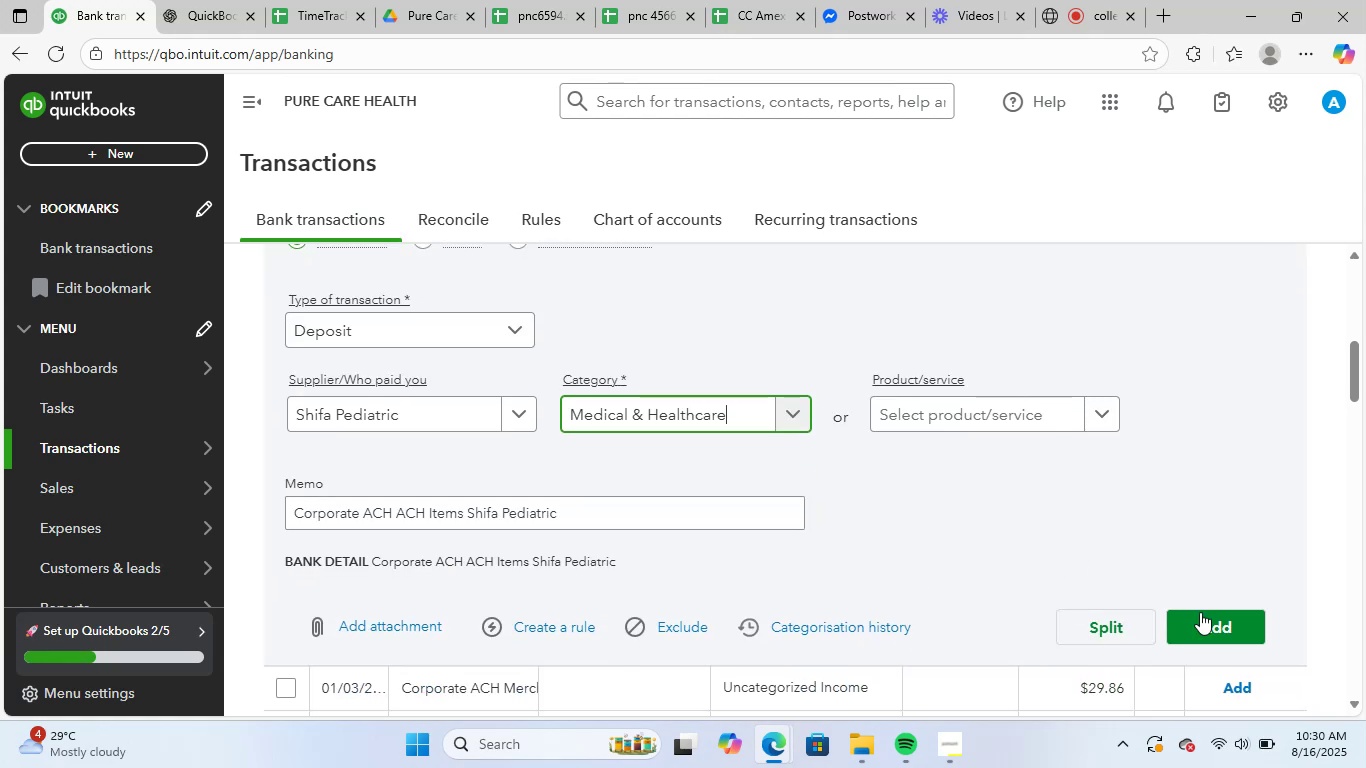 
left_click([1208, 620])
 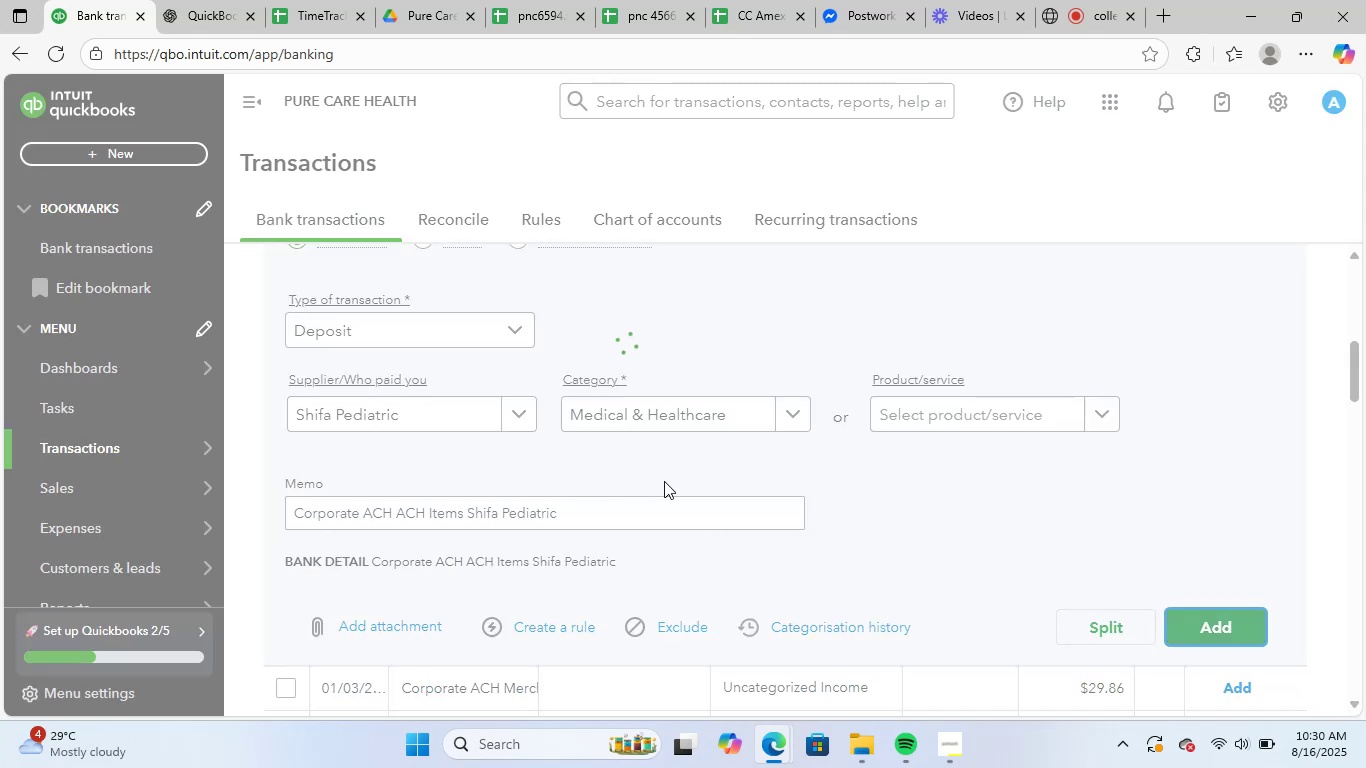 
scroll: coordinate [792, 508], scroll_direction: up, amount: 2.0
 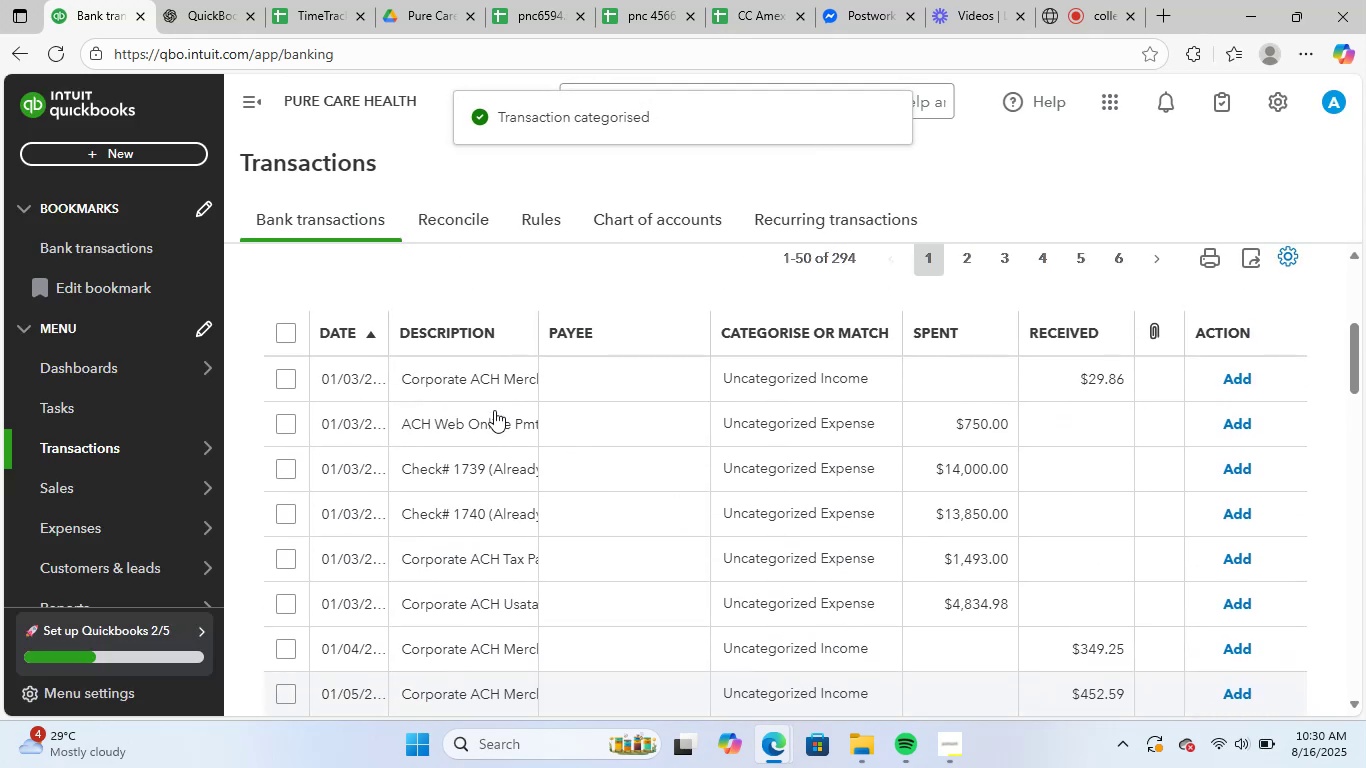 
left_click([492, 380])
 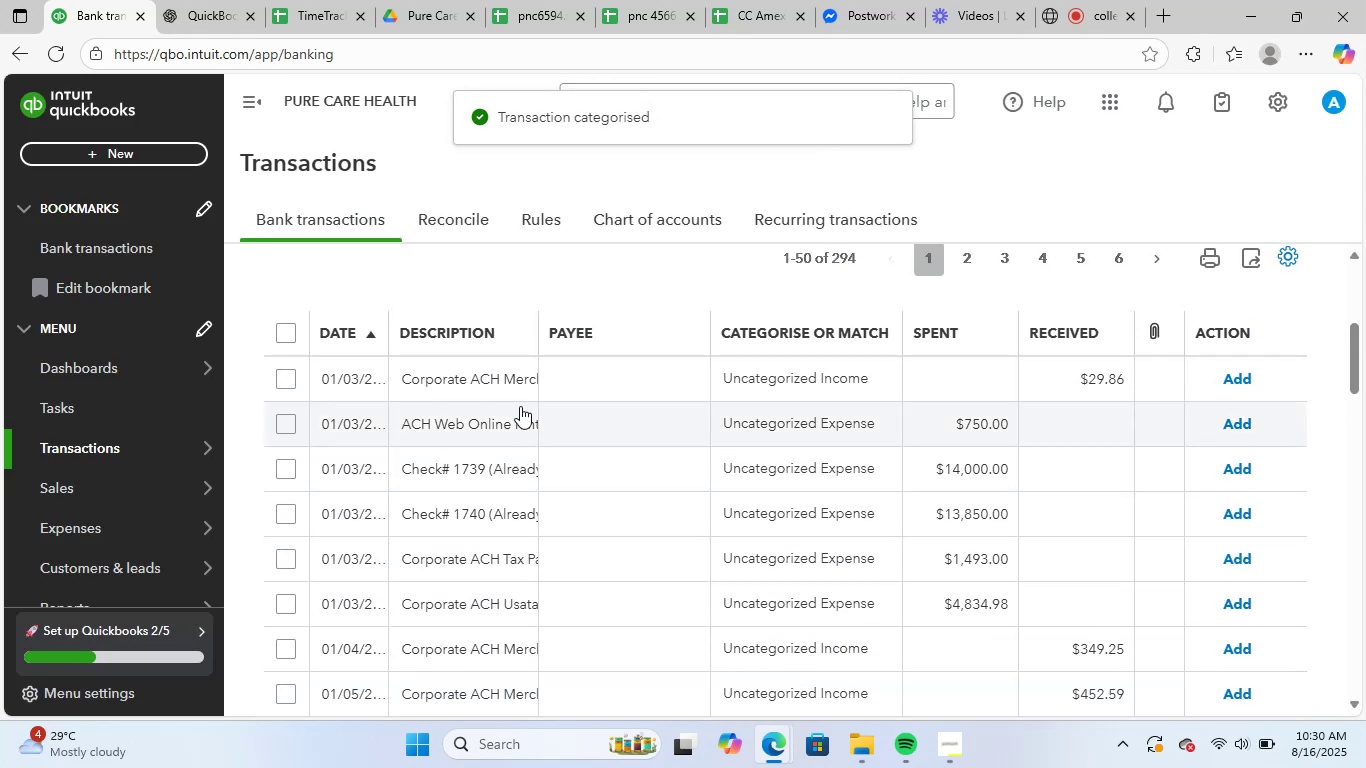 
left_click([509, 380])
 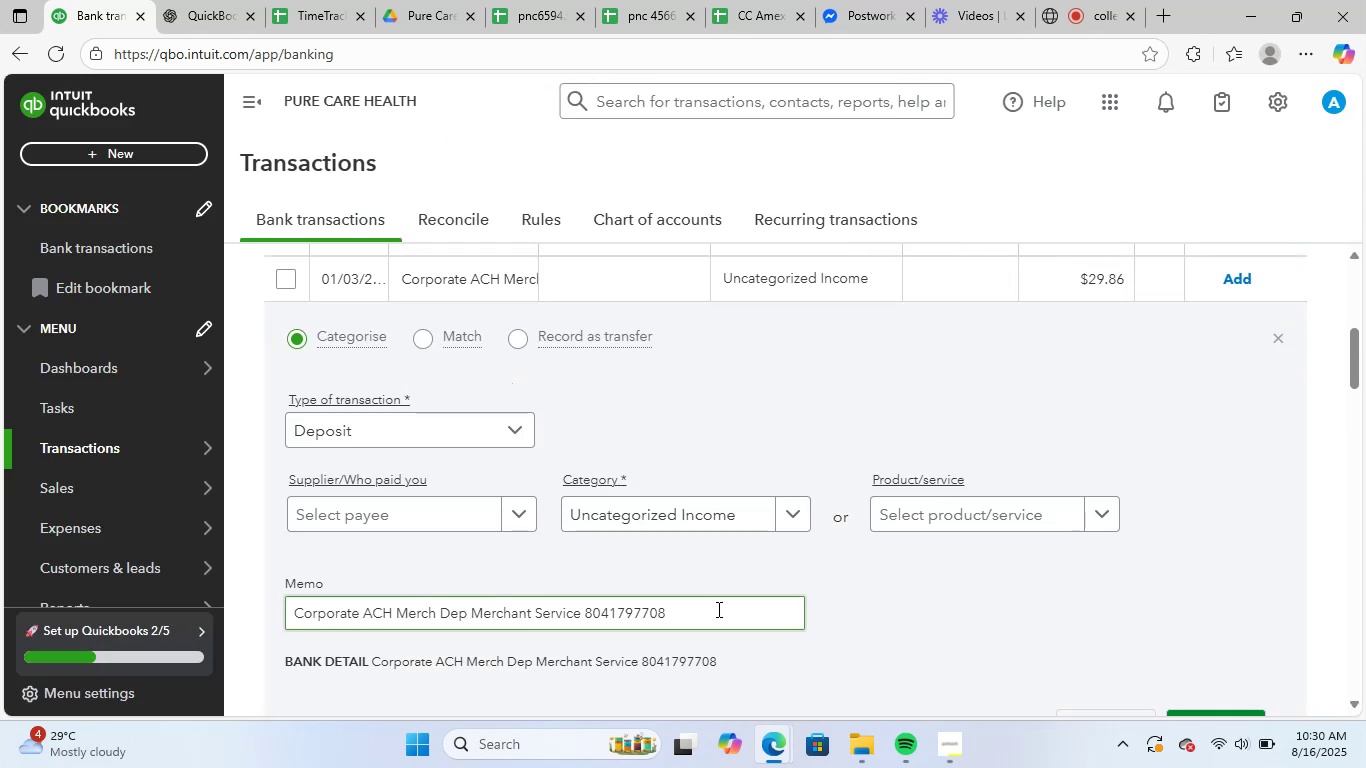 
left_click([222, 0])
 